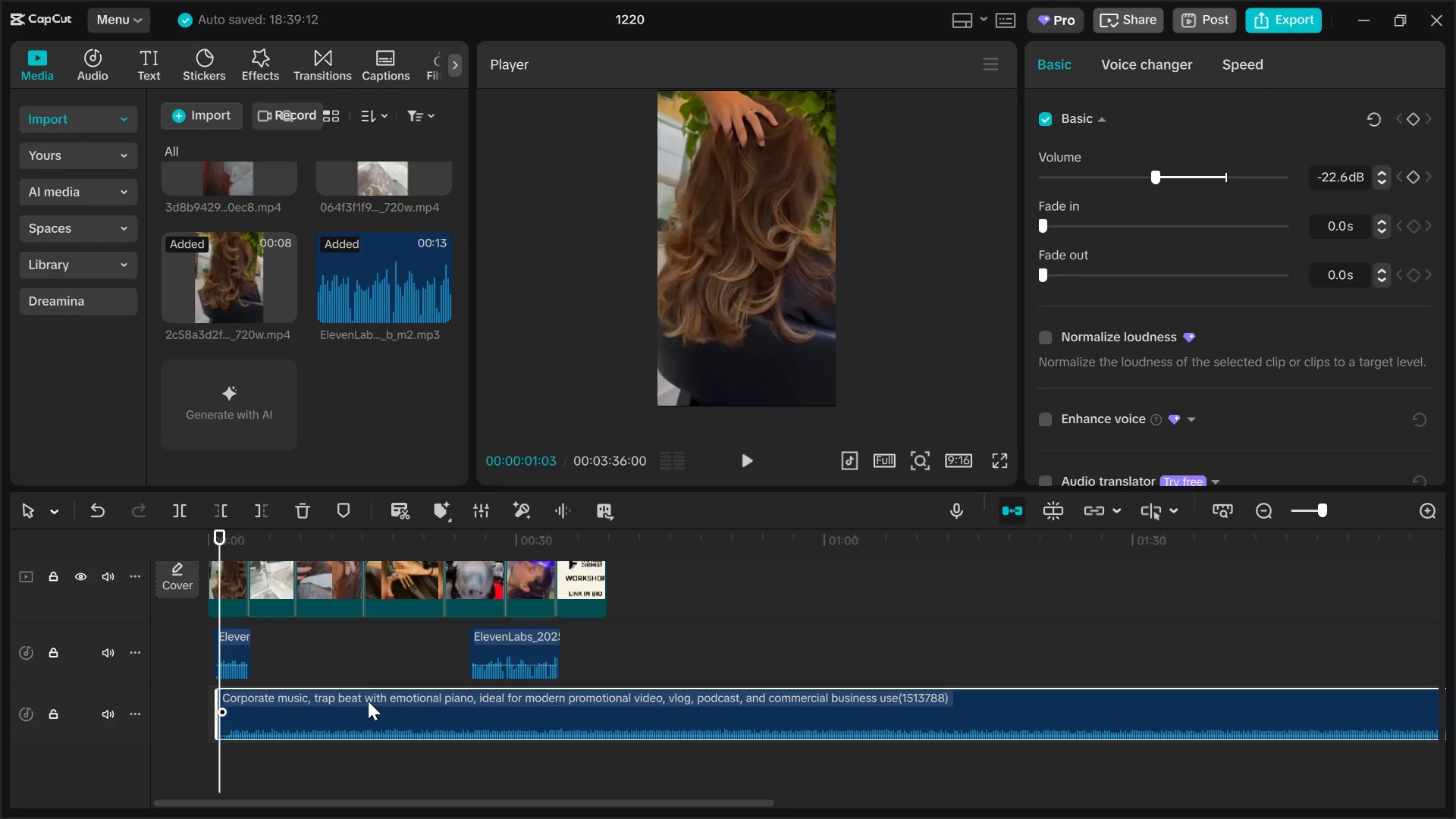 
left_click_drag(start_coordinate=[369, 703], to_coordinate=[288, 708])
 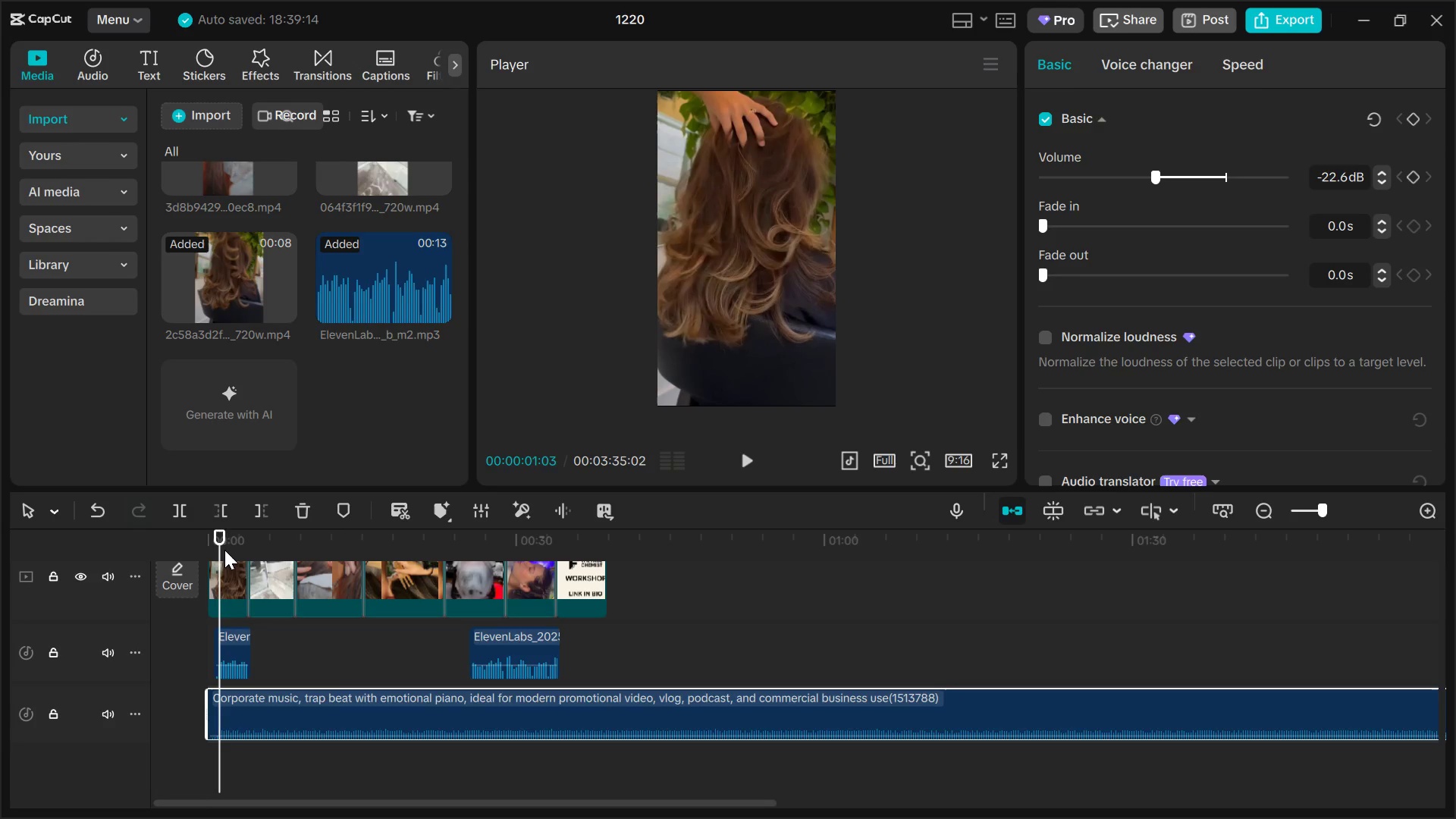 
left_click_drag(start_coordinate=[217, 548], to_coordinate=[187, 554])
 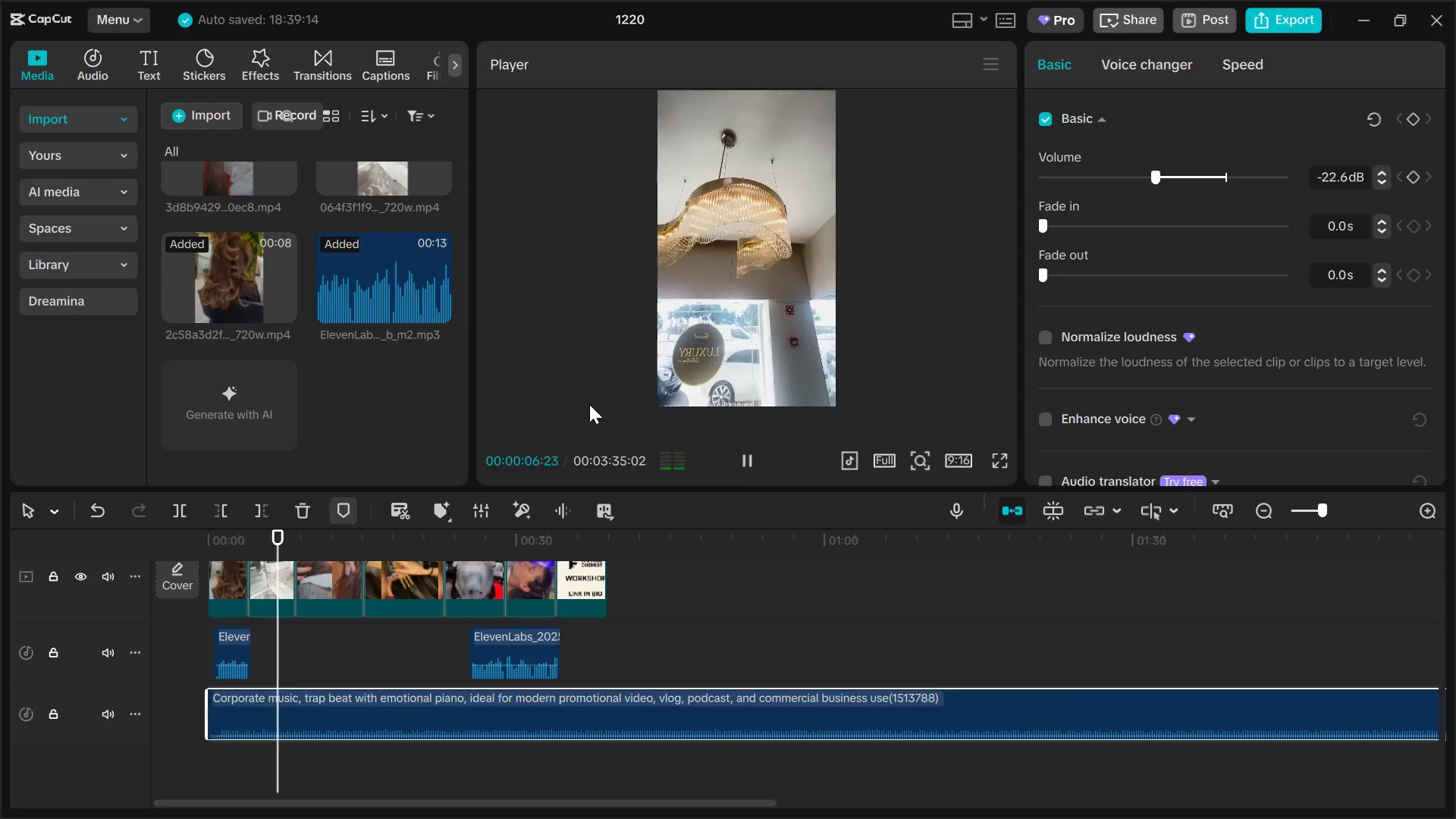 
wait(12.77)
 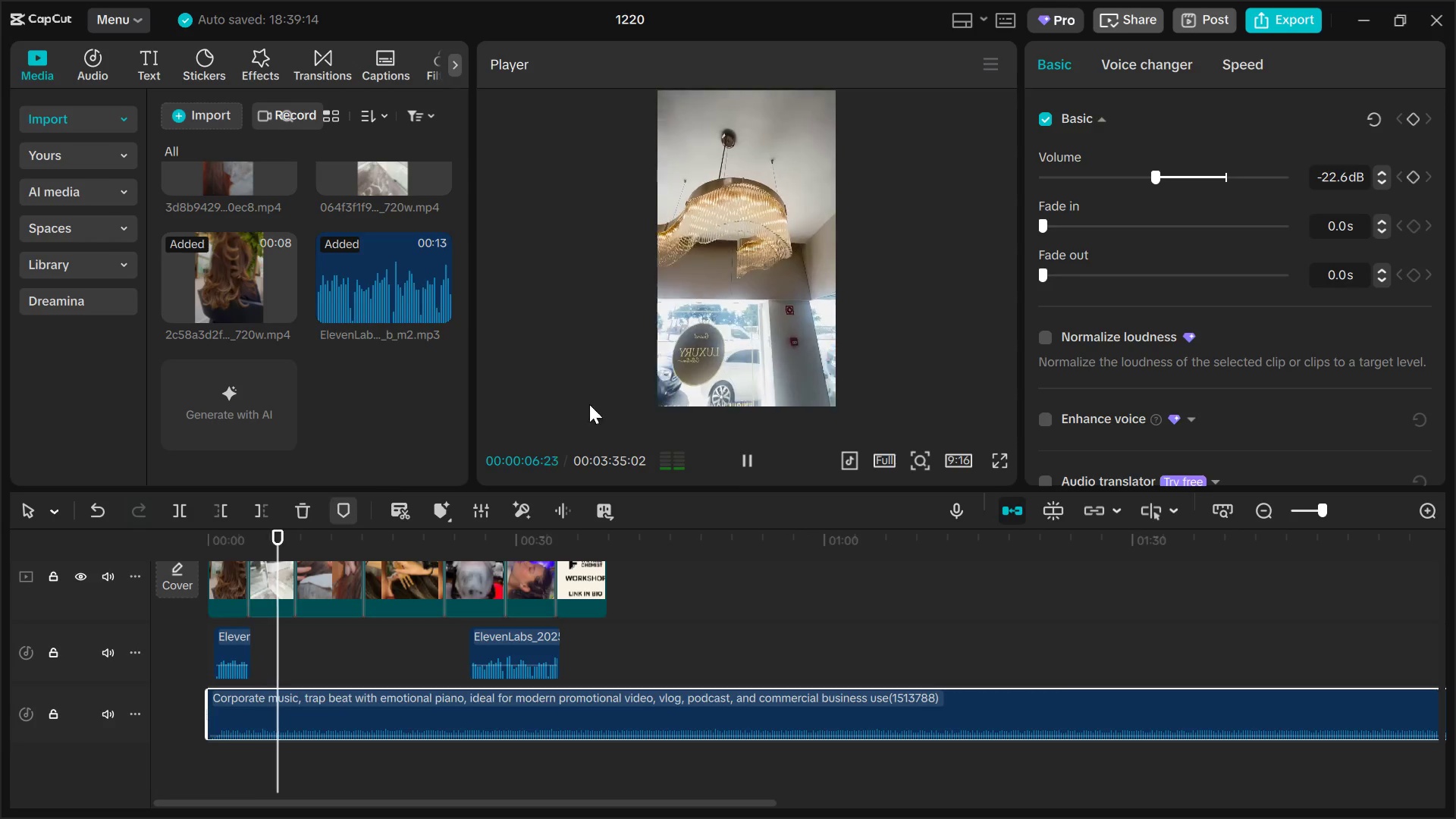 
left_click([738, 449])
 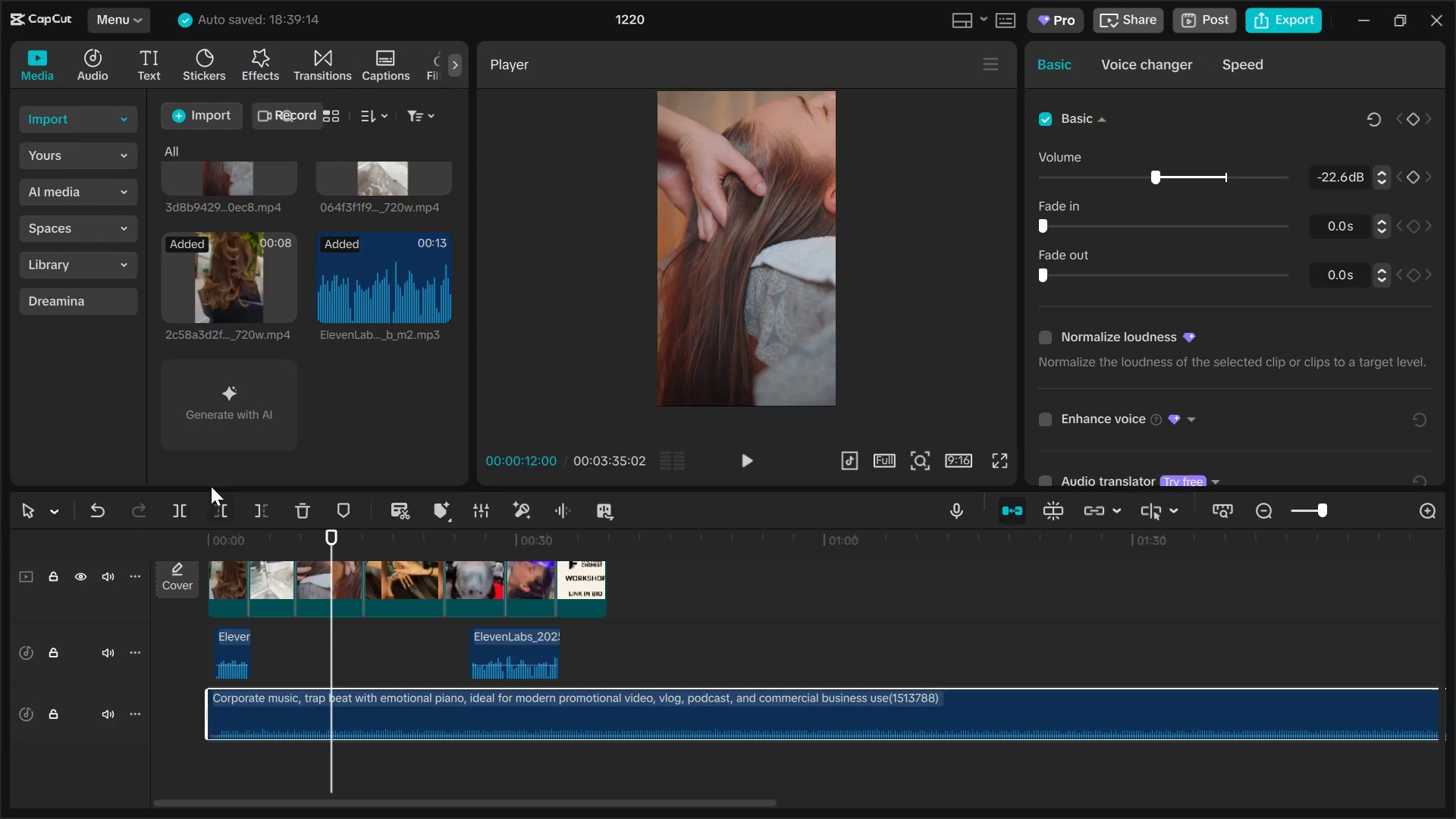 
left_click([310, 600])
 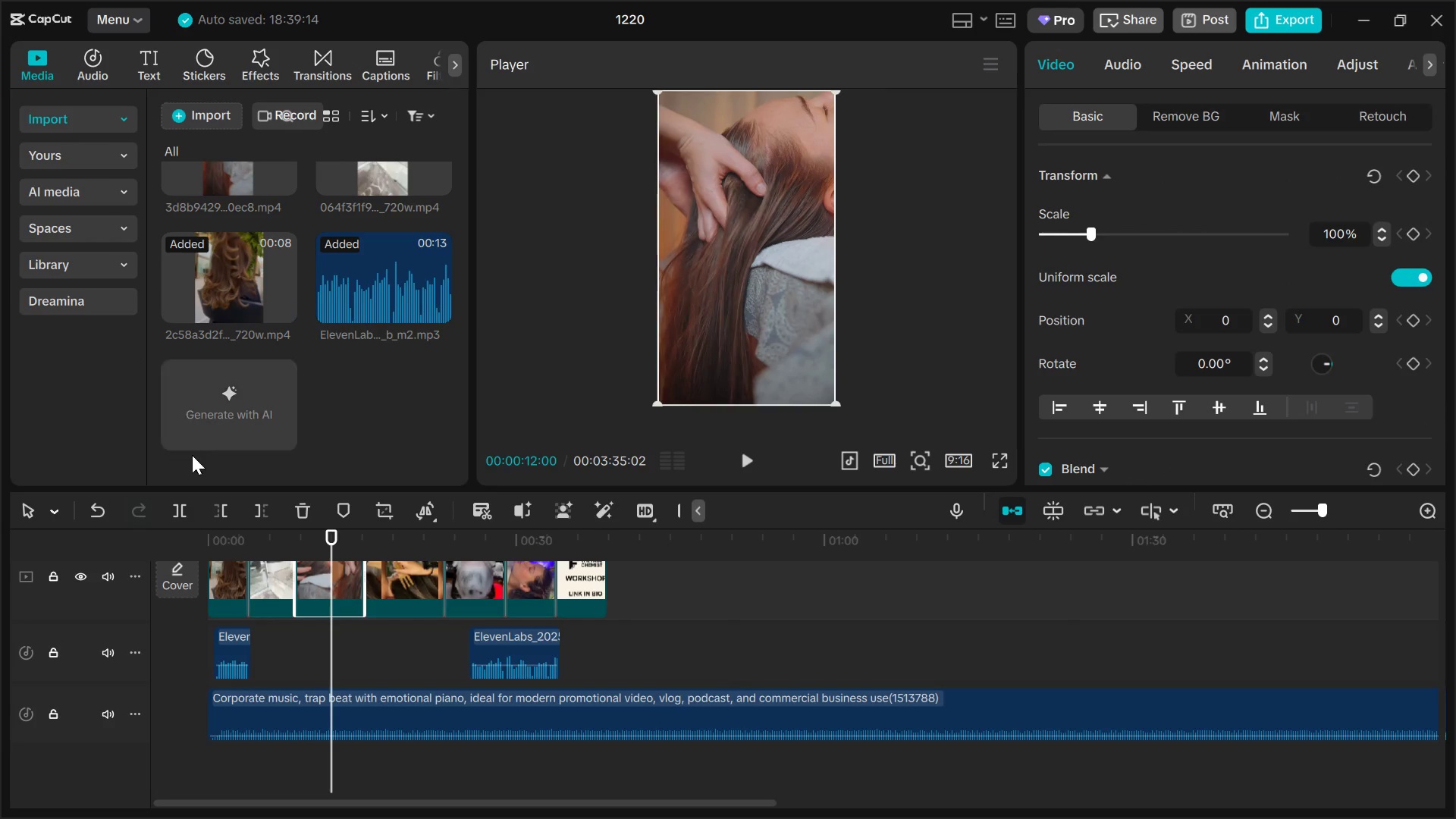 
left_click([174, 509])
 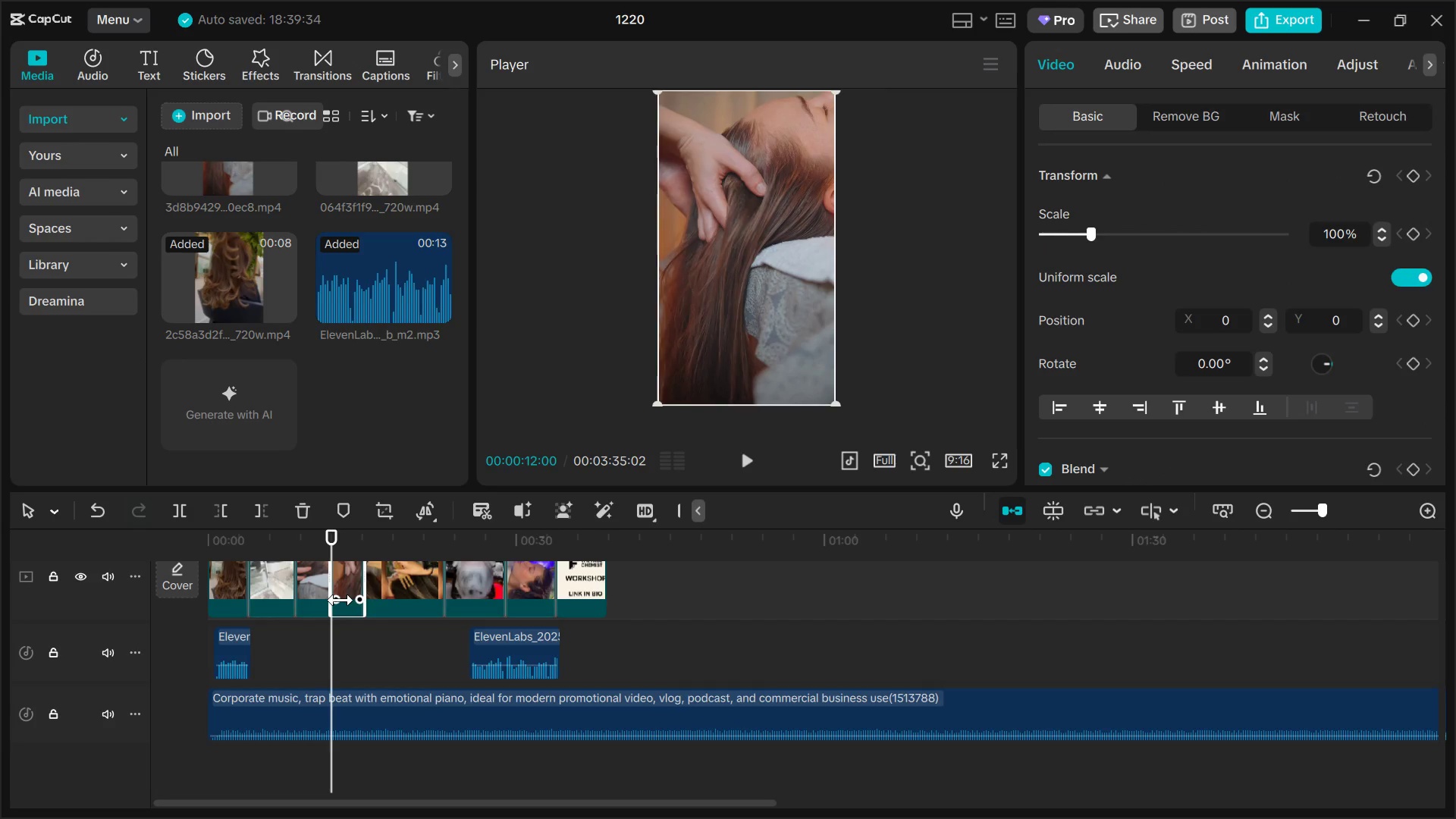 
key(Backspace)
 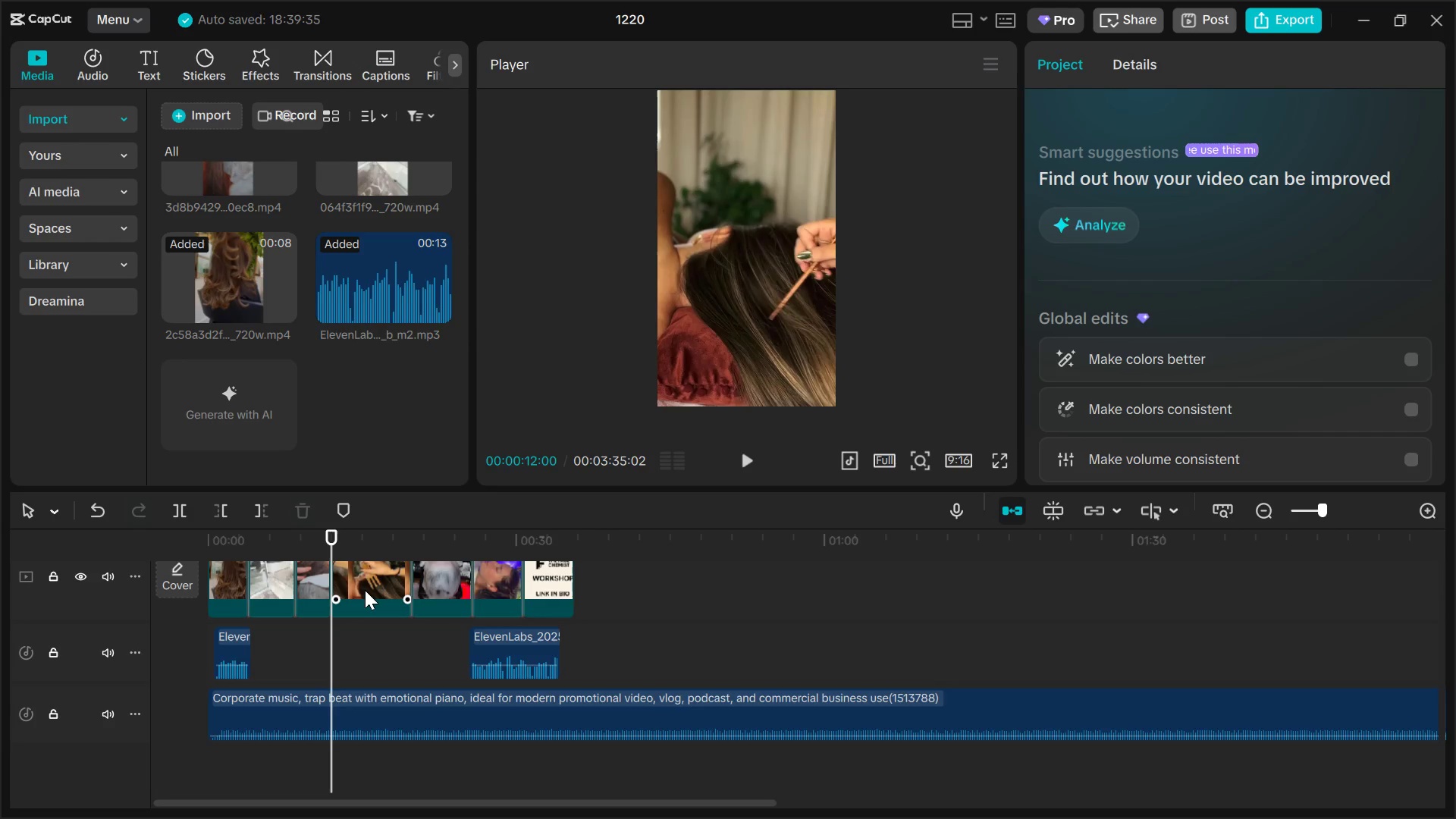 
left_click([365, 589])
 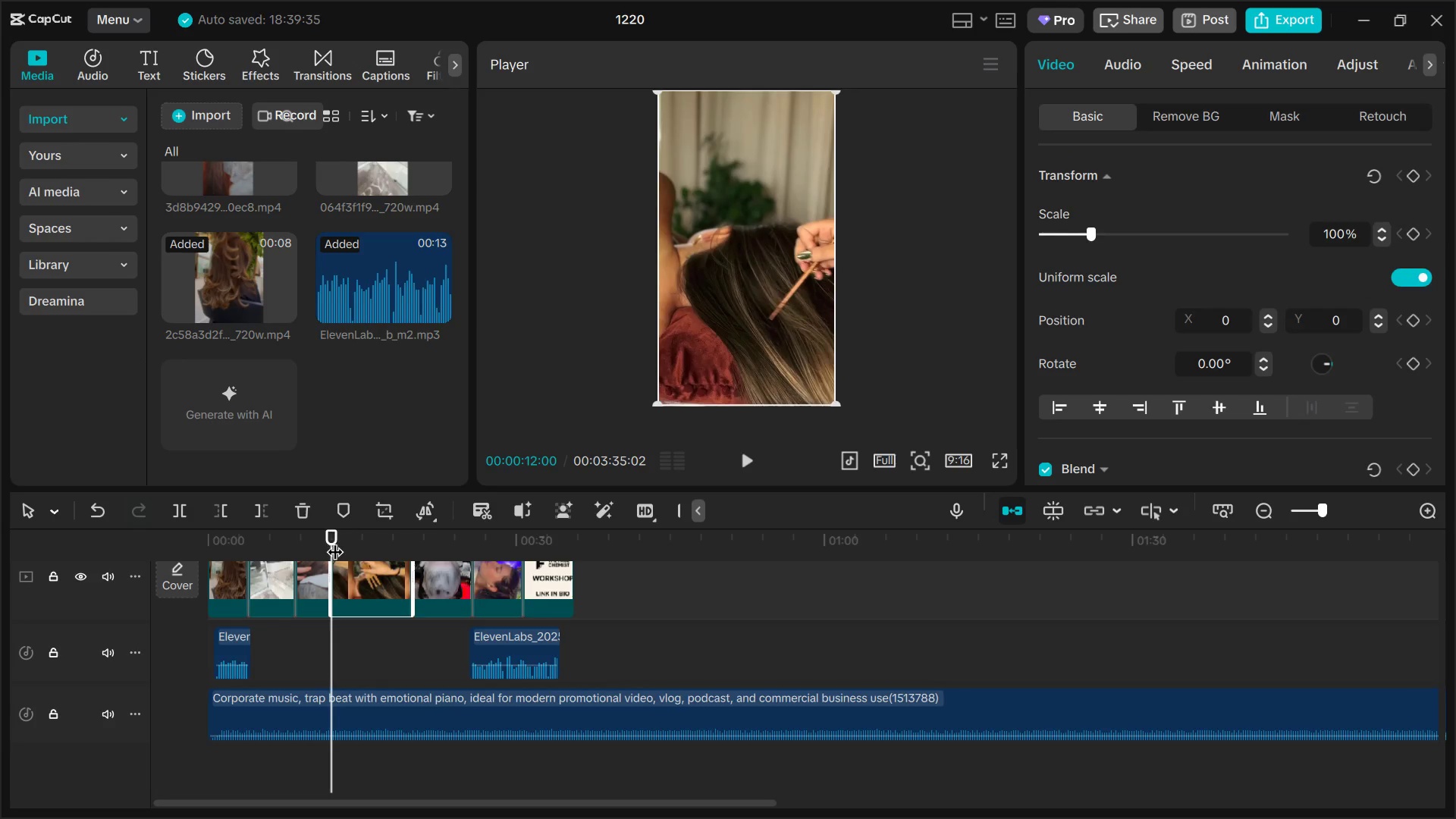 
left_click_drag(start_coordinate=[334, 541], to_coordinate=[380, 545])
 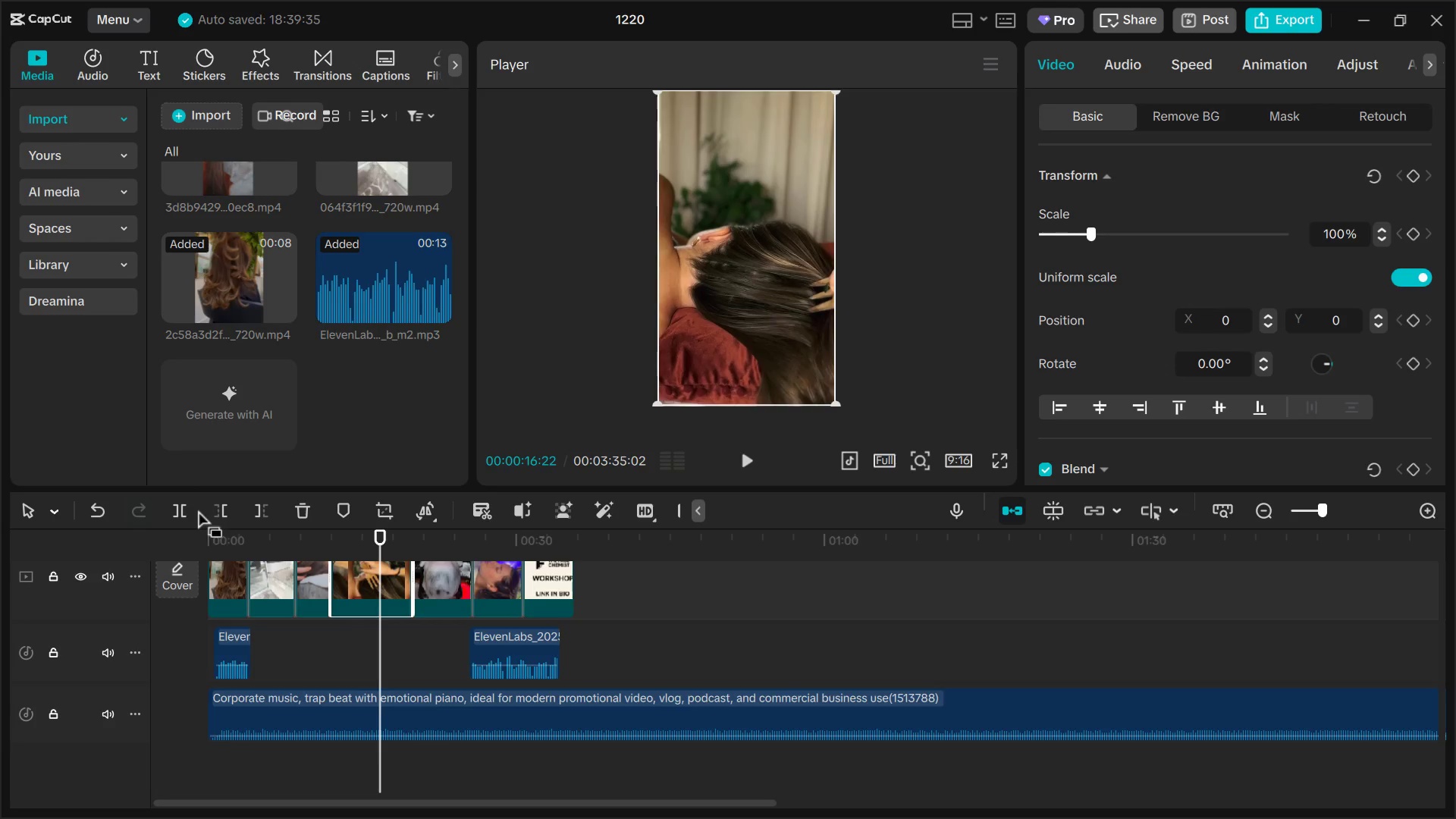 
left_click([172, 507])
 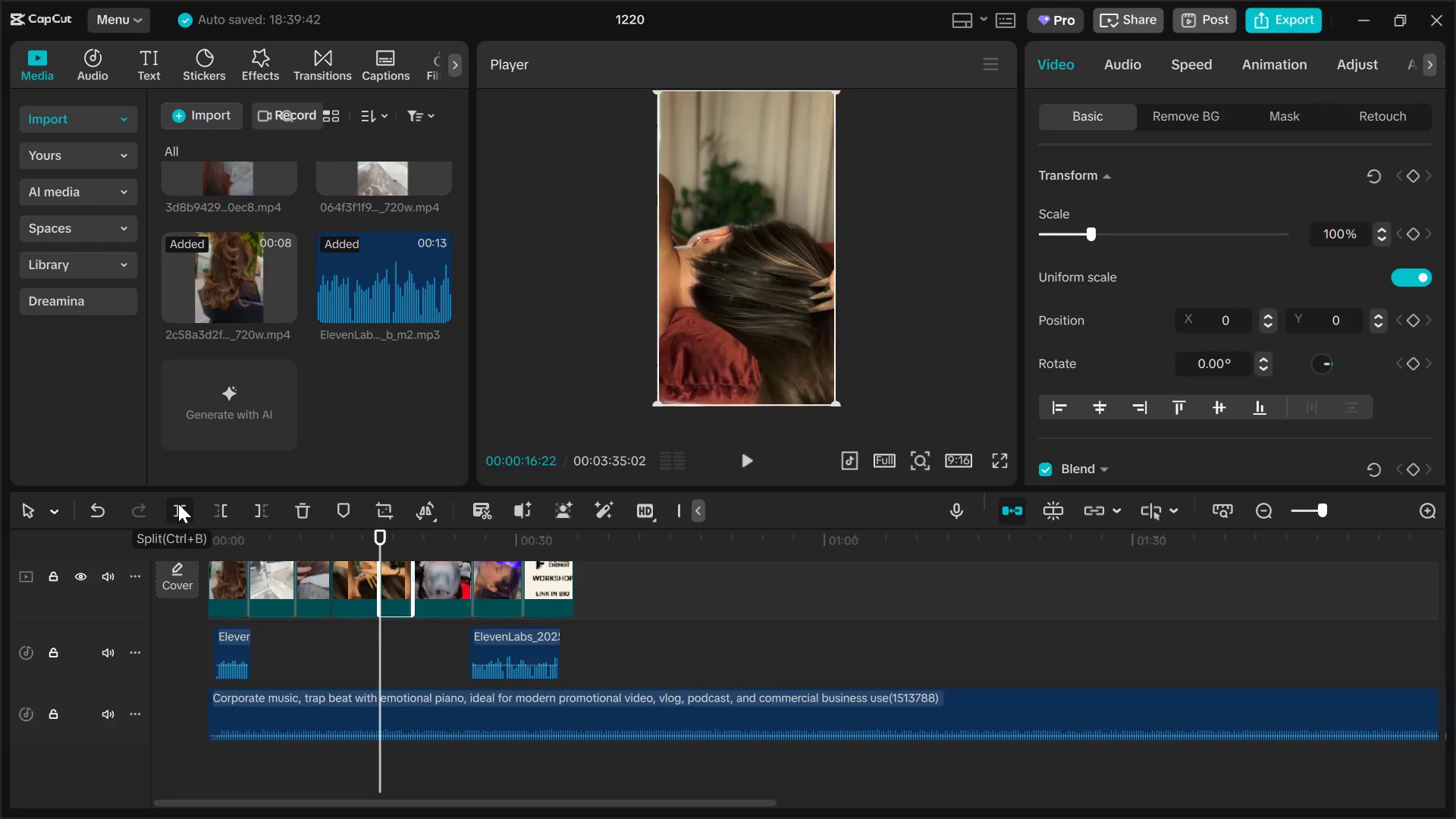 
key(Backspace)
 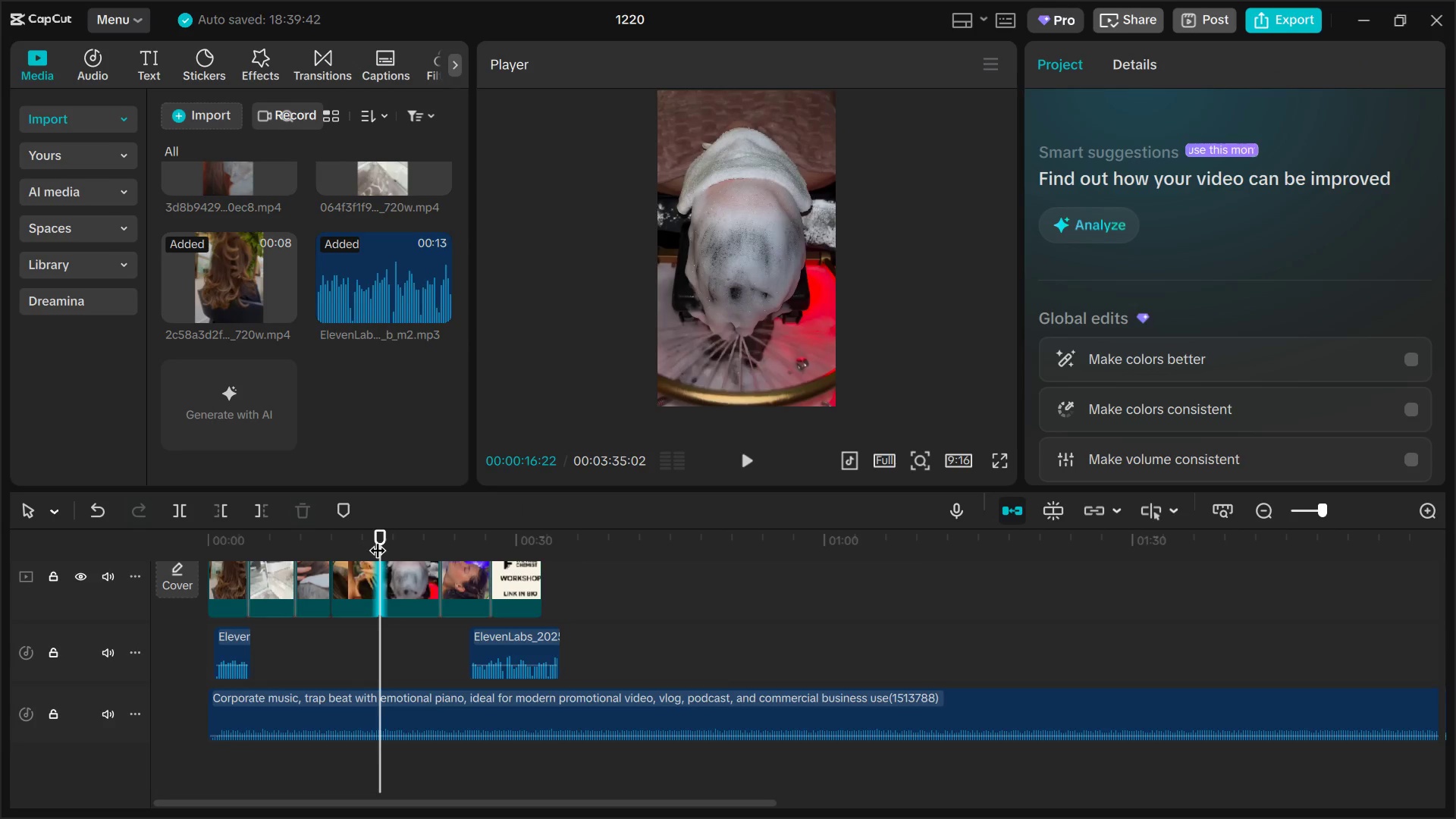 
left_click_drag(start_coordinate=[377, 538], to_coordinate=[282, 526])
 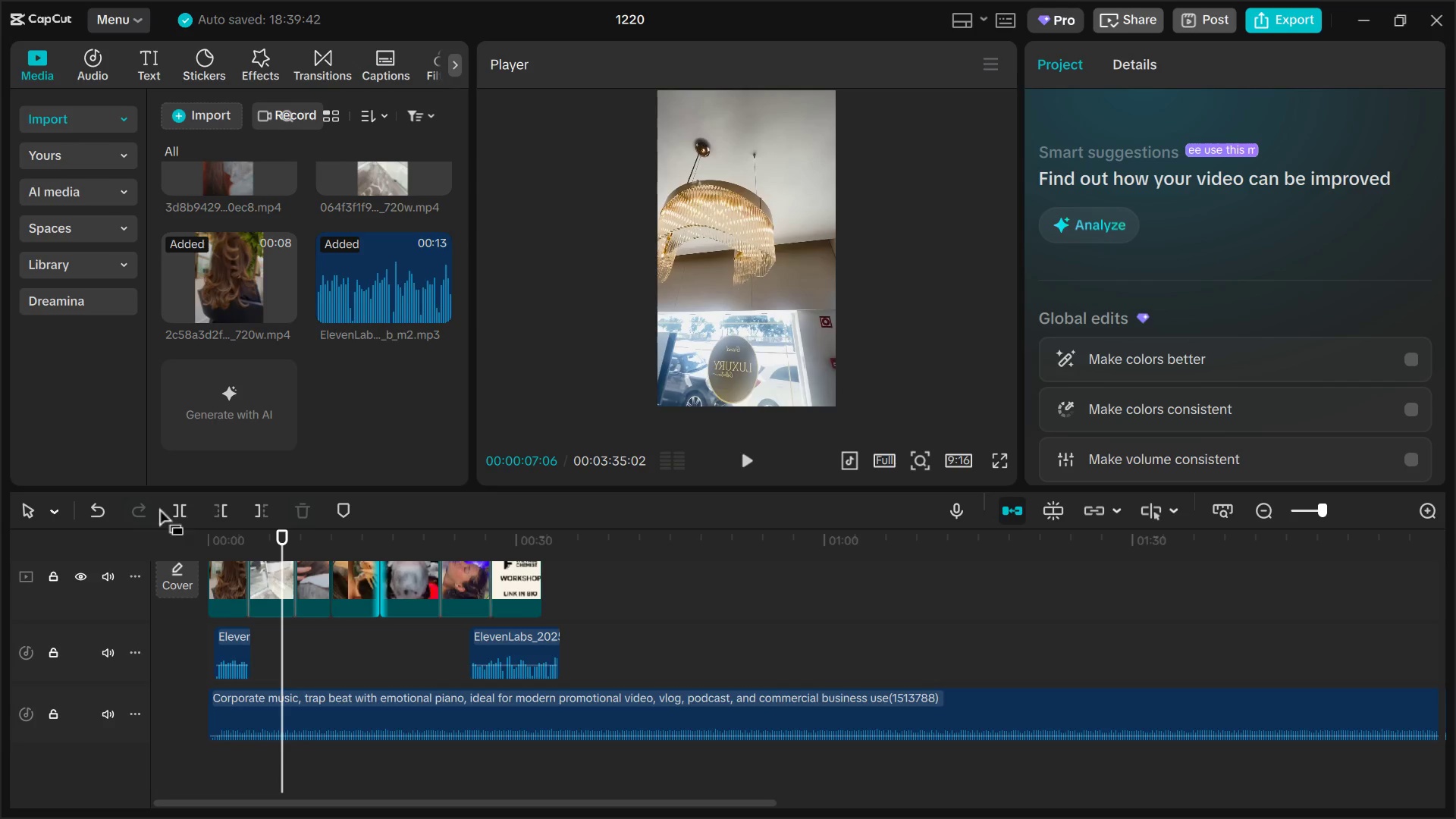 
left_click([176, 509])
 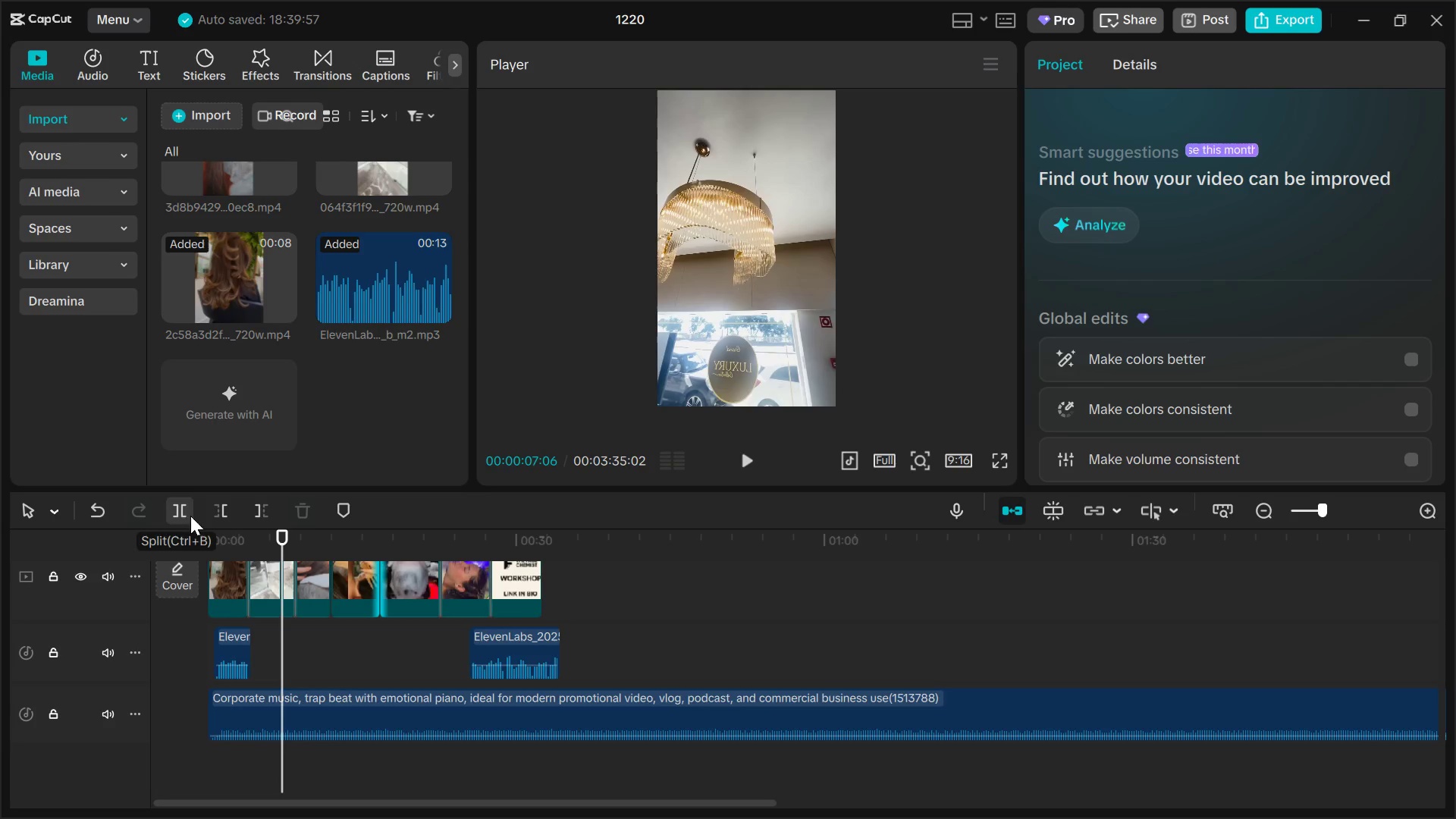 
key(Backspace)
 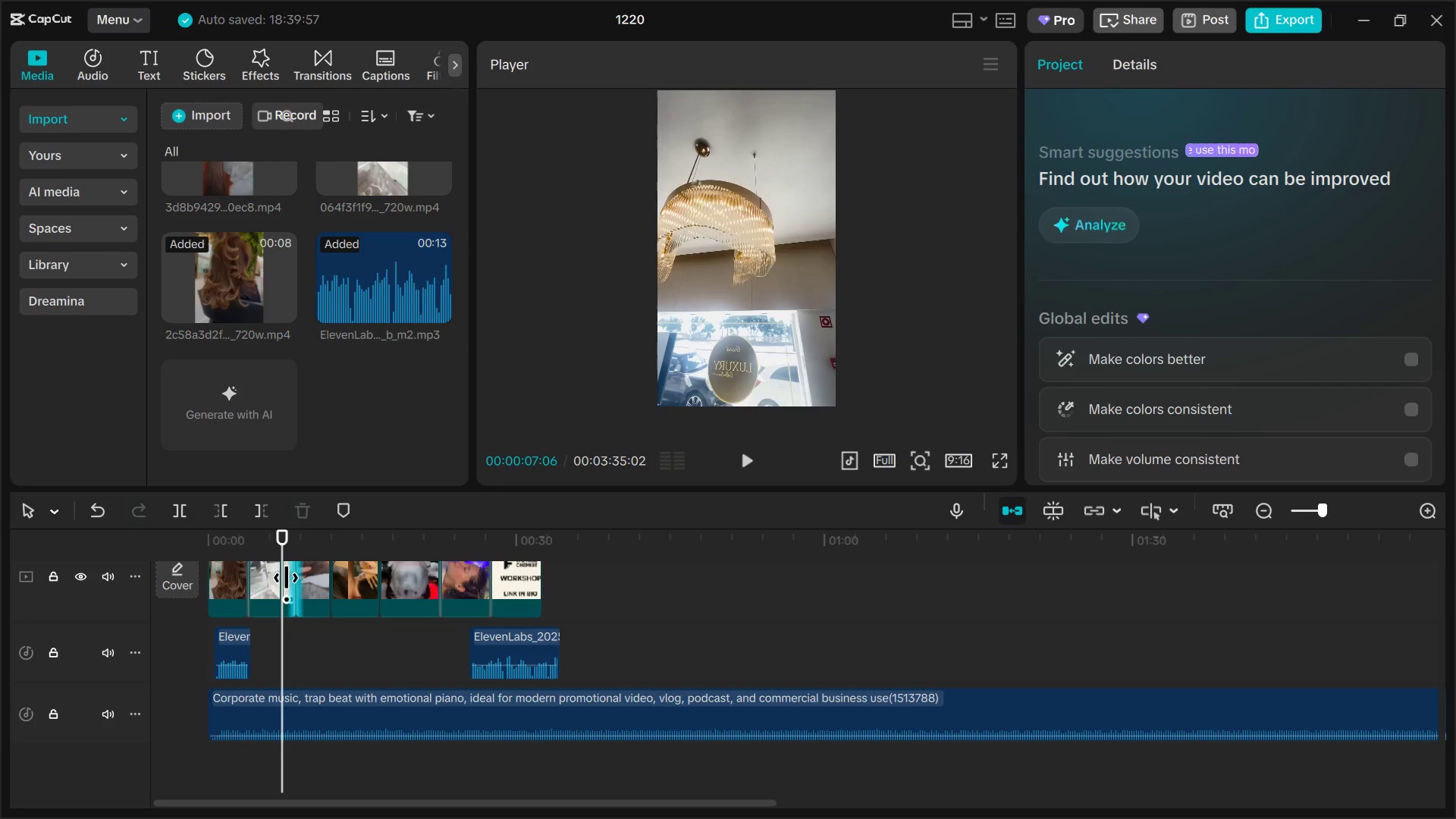 
left_click([284, 577])
 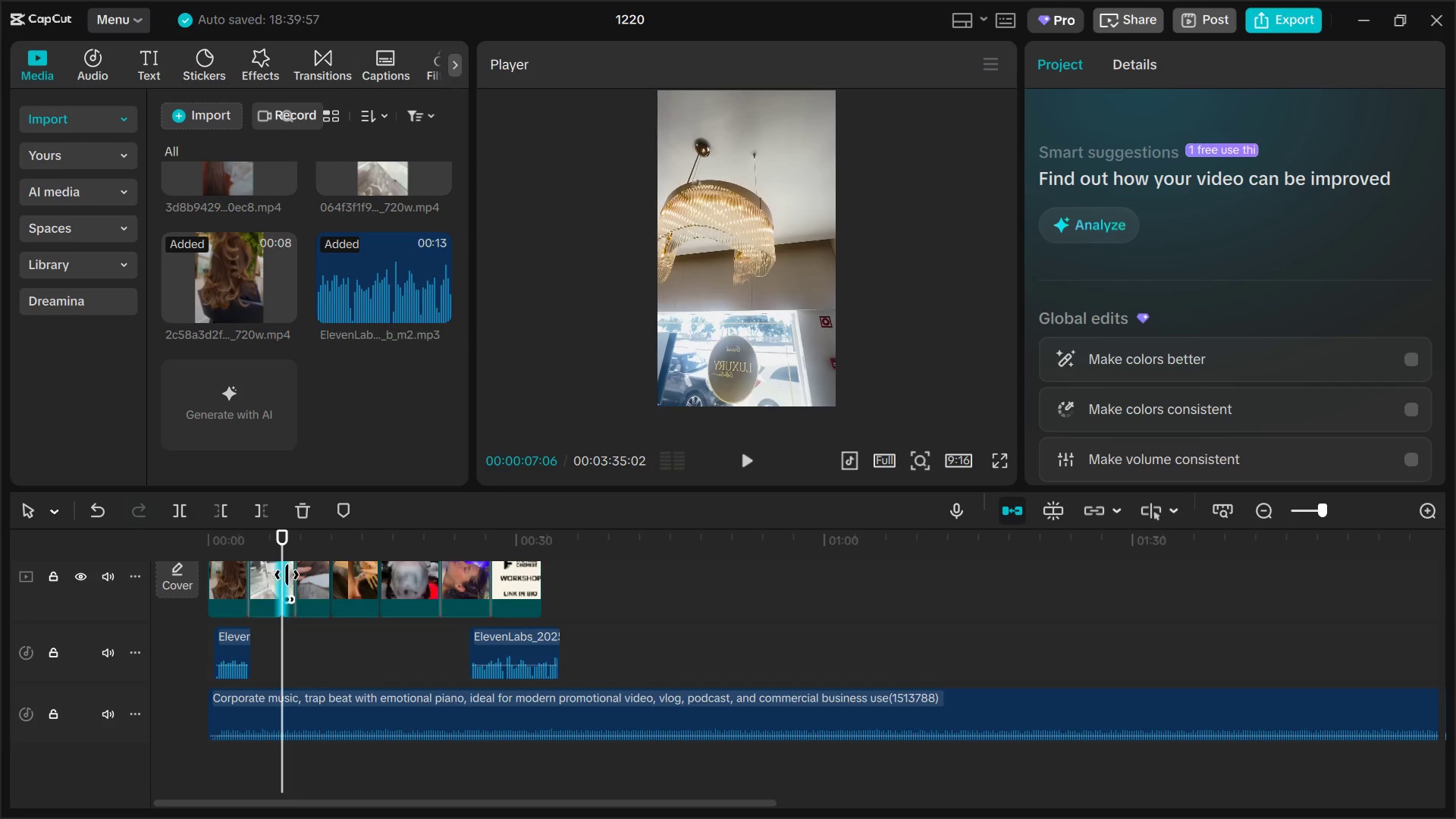 
left_click([290, 573])
 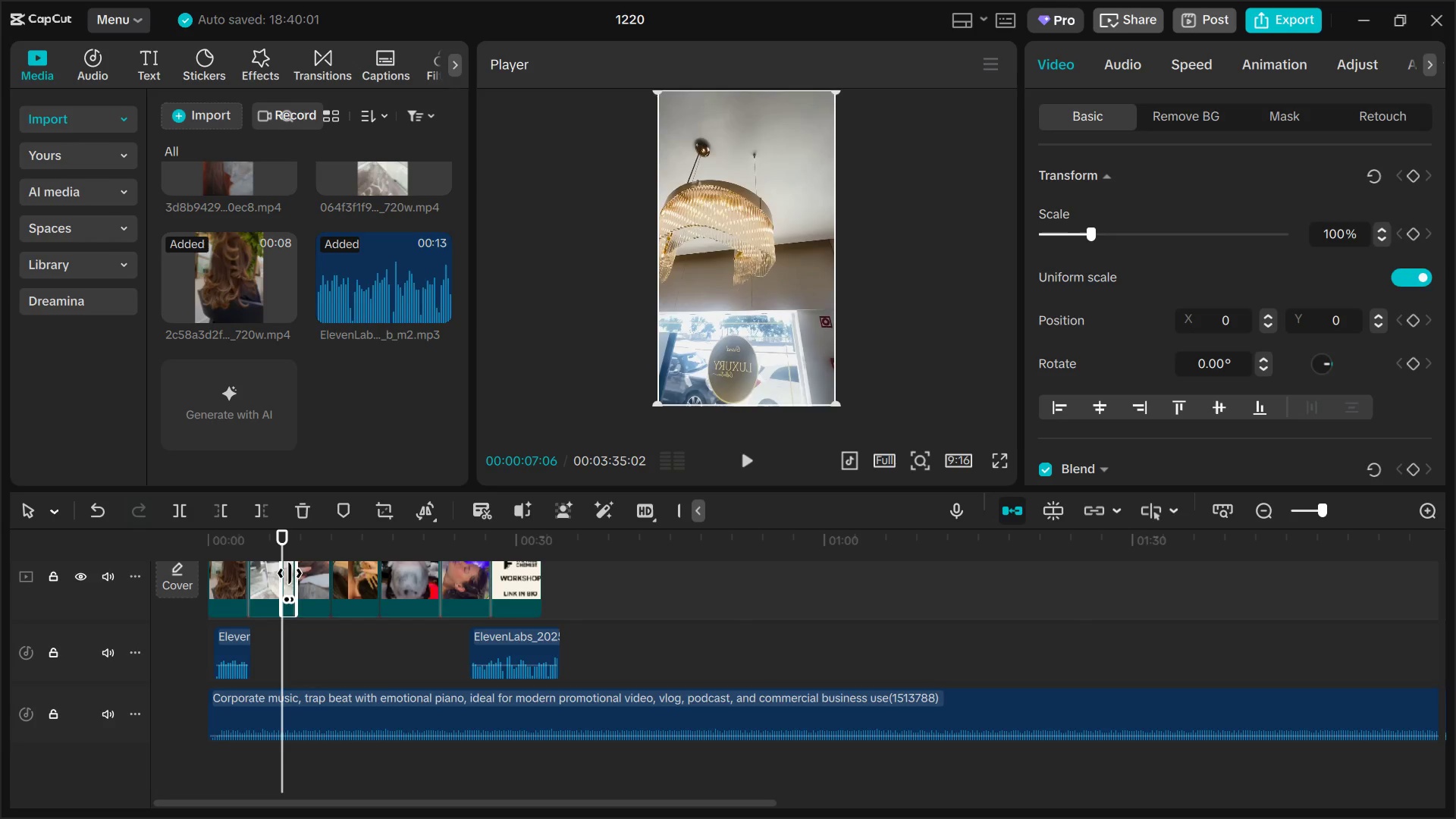 
key(Backspace)
 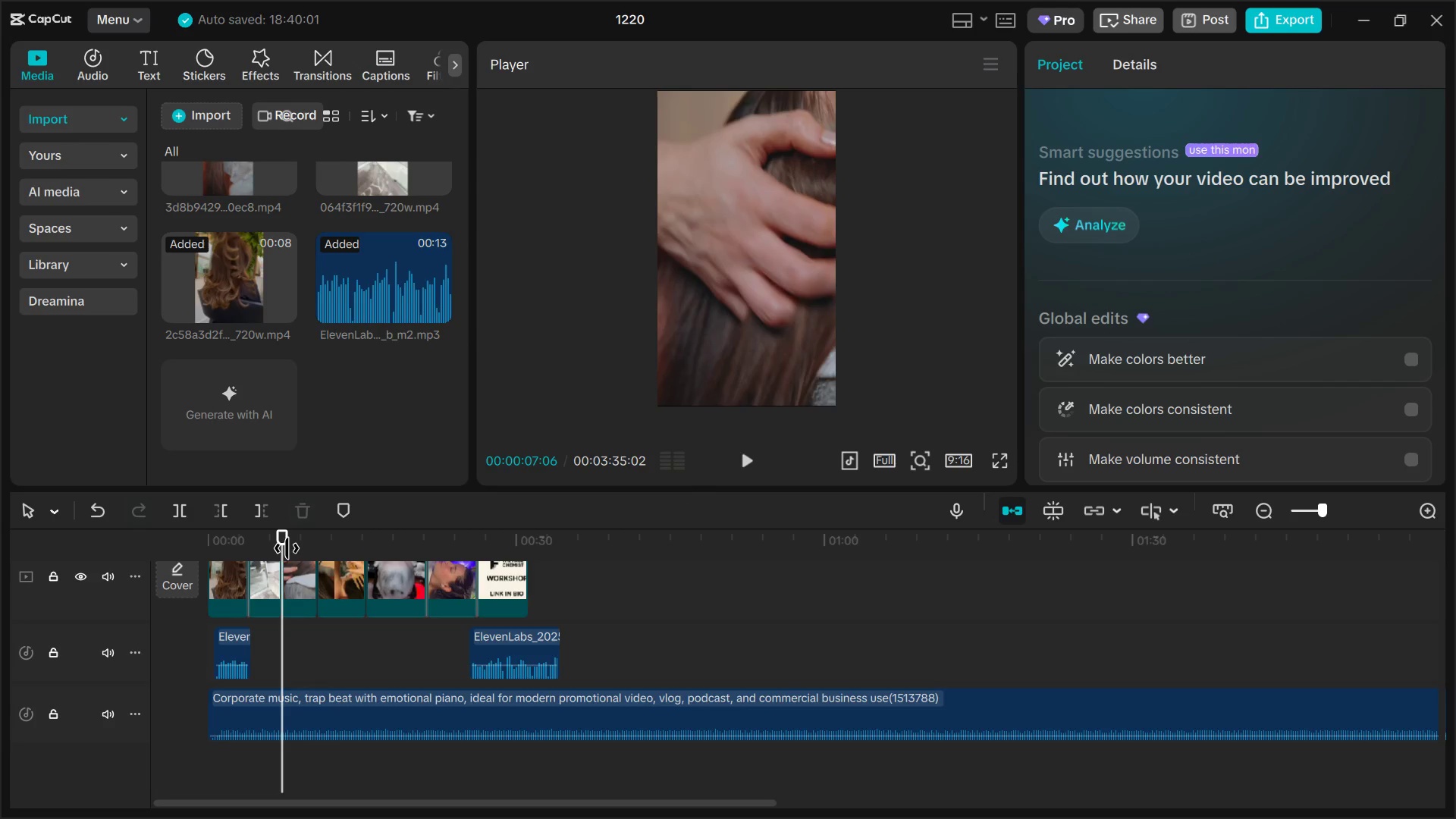 
left_click_drag(start_coordinate=[287, 548], to_coordinate=[159, 547])
 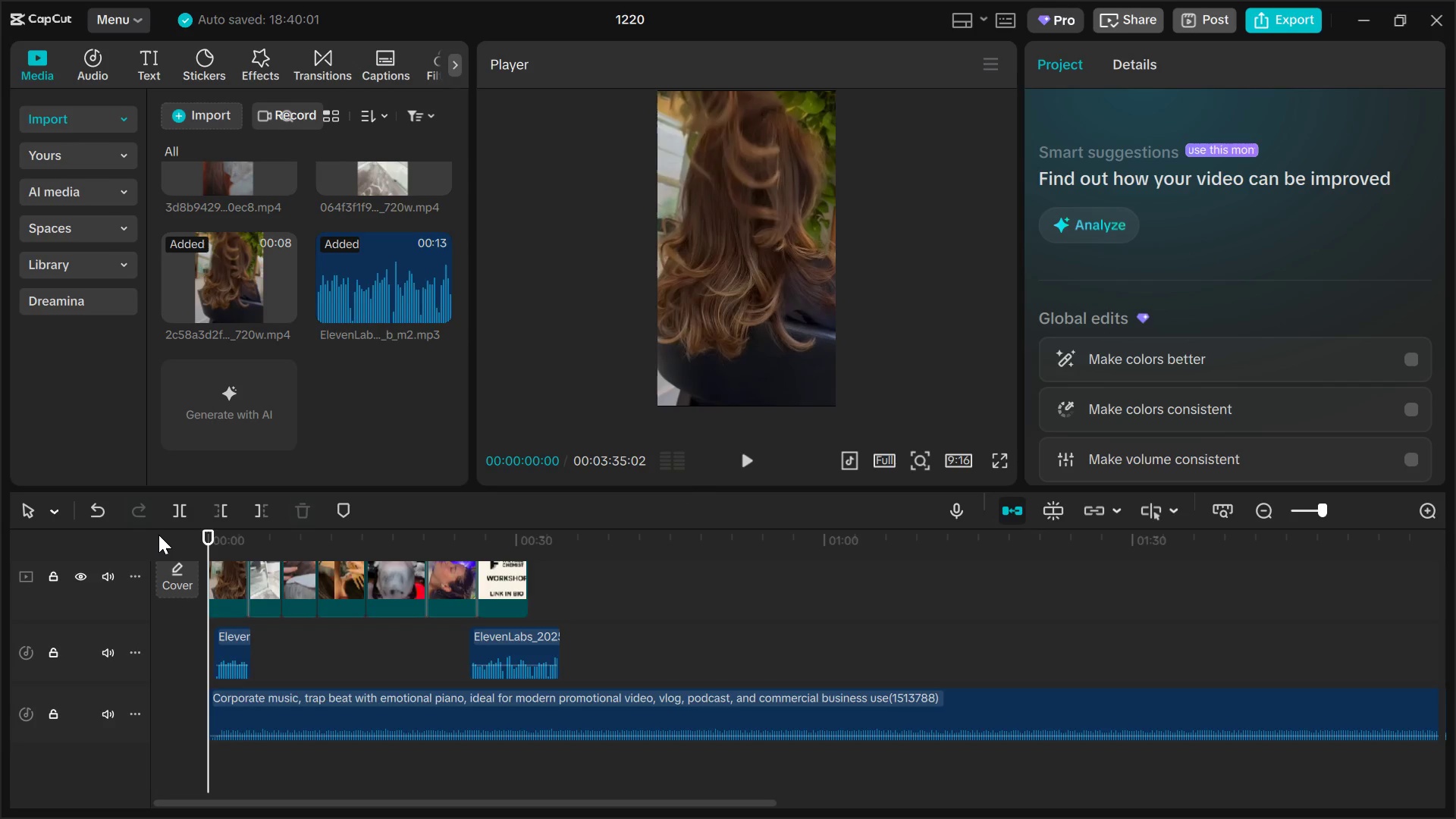 
hold_key(key=ControlLeft, duration=0.5)
 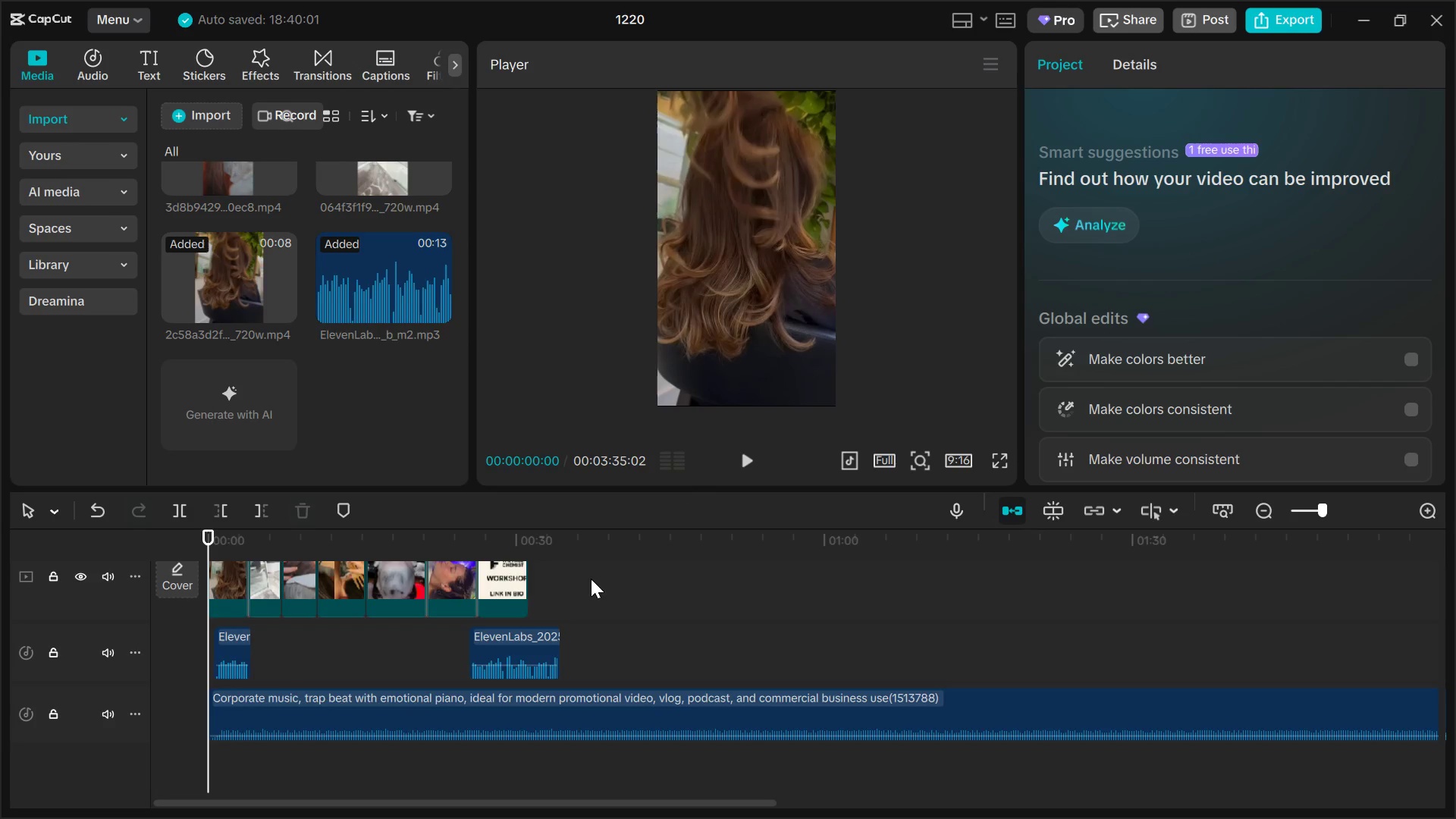 
scroll: coordinate [584, 587], scroll_direction: up, amount: 2.0
 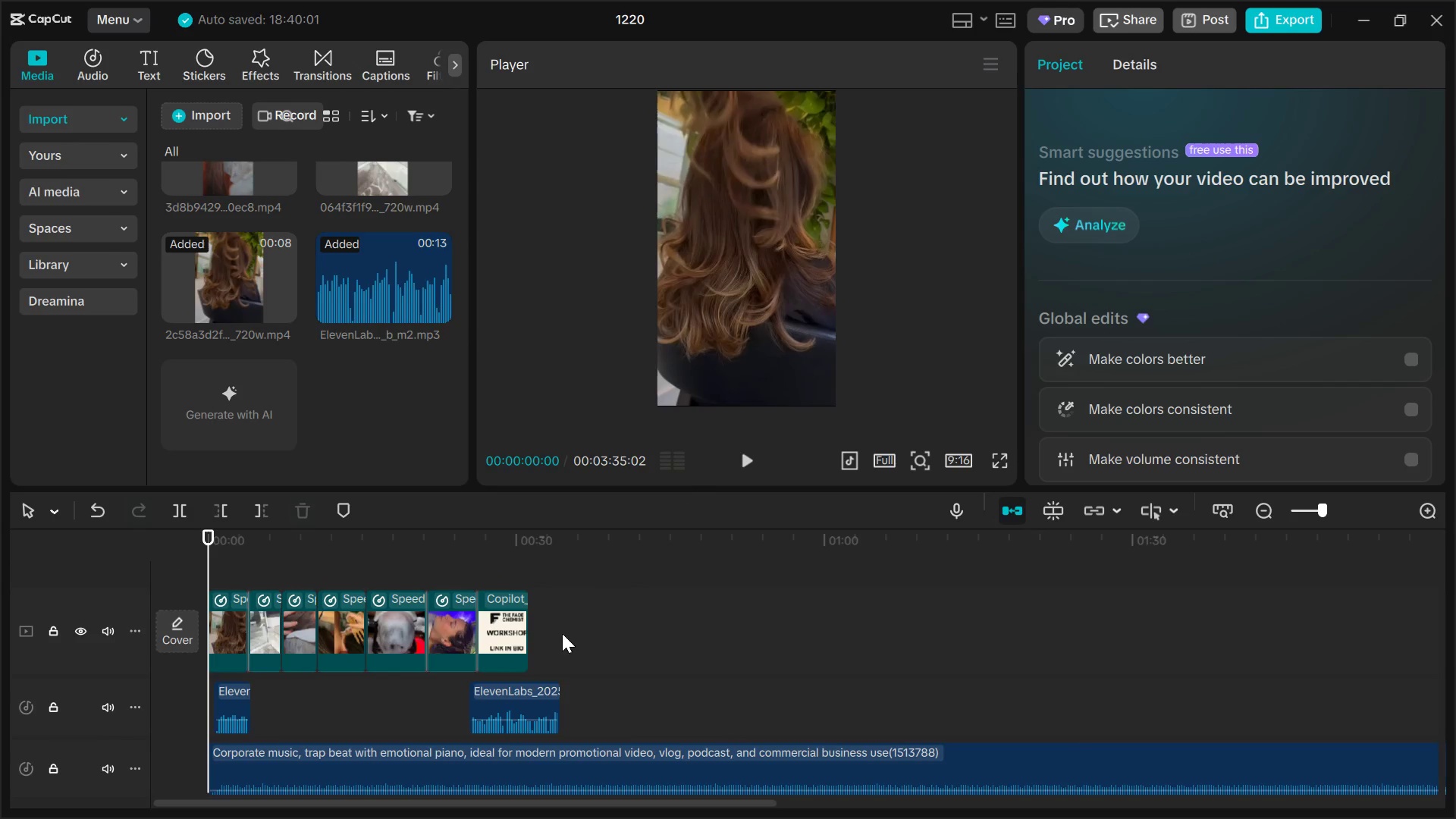 
left_click_drag(start_coordinate=[560, 635], to_coordinate=[99, 631])
 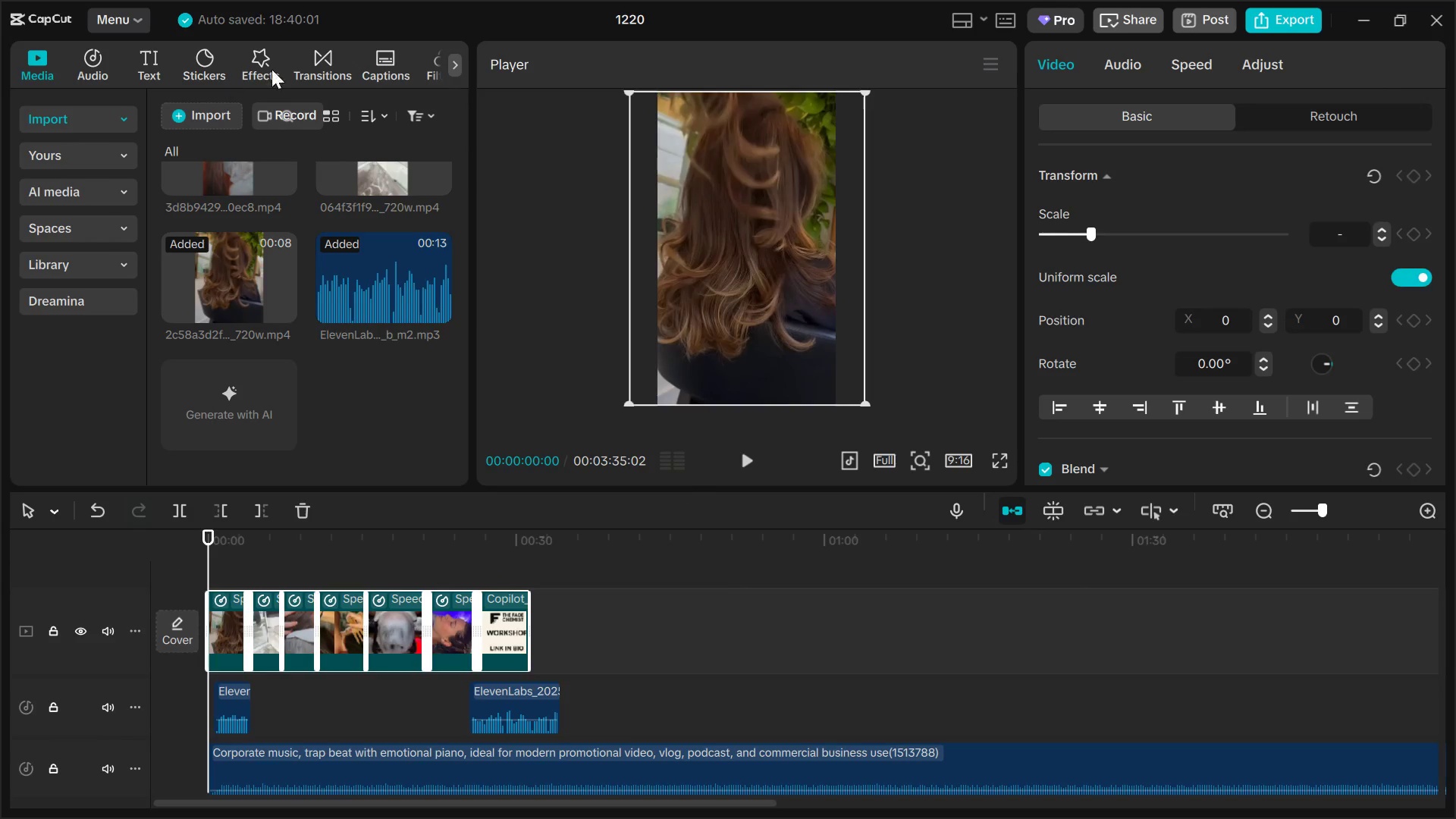 
left_click([319, 78])
 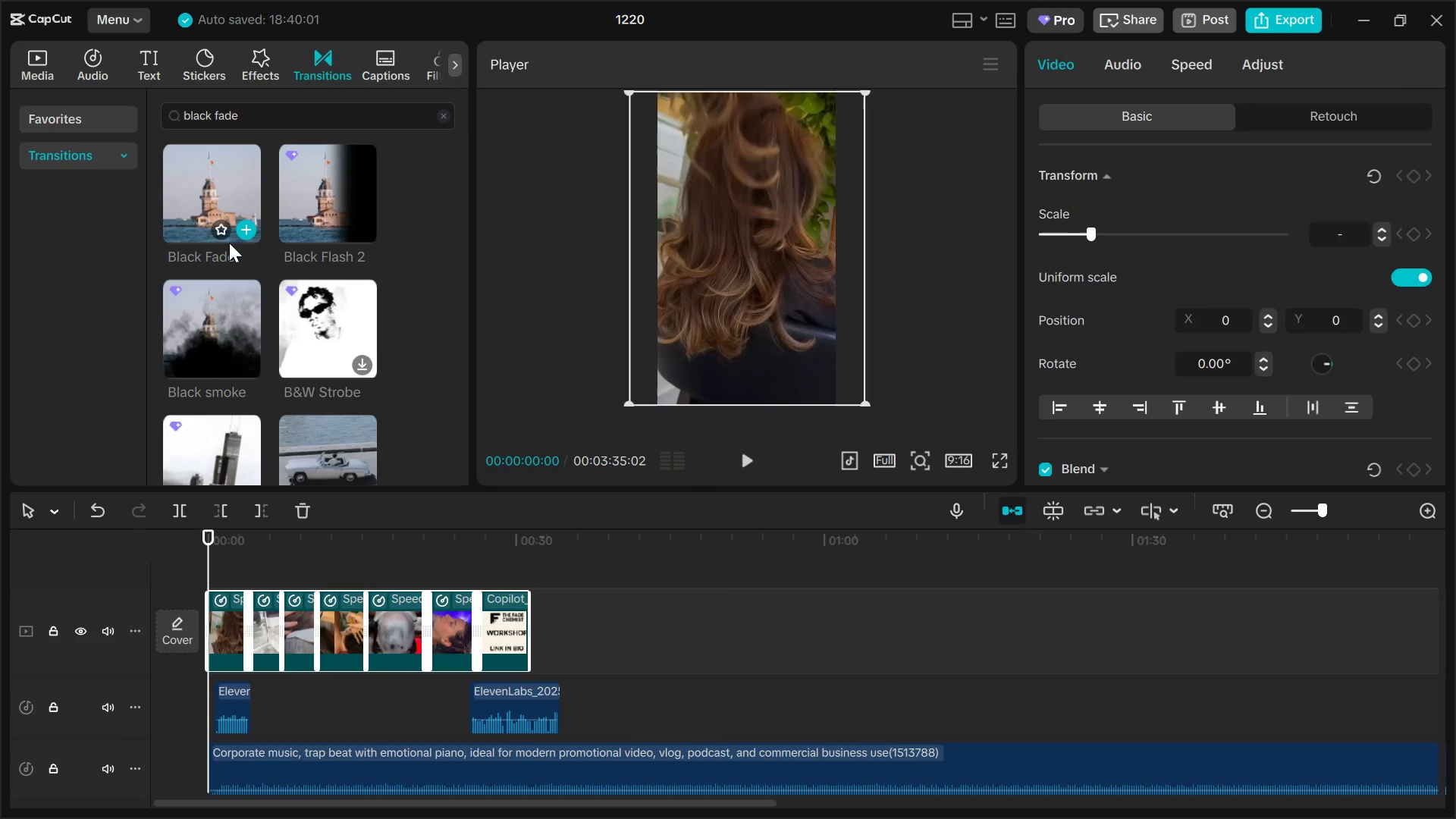 
left_click([240, 229])
 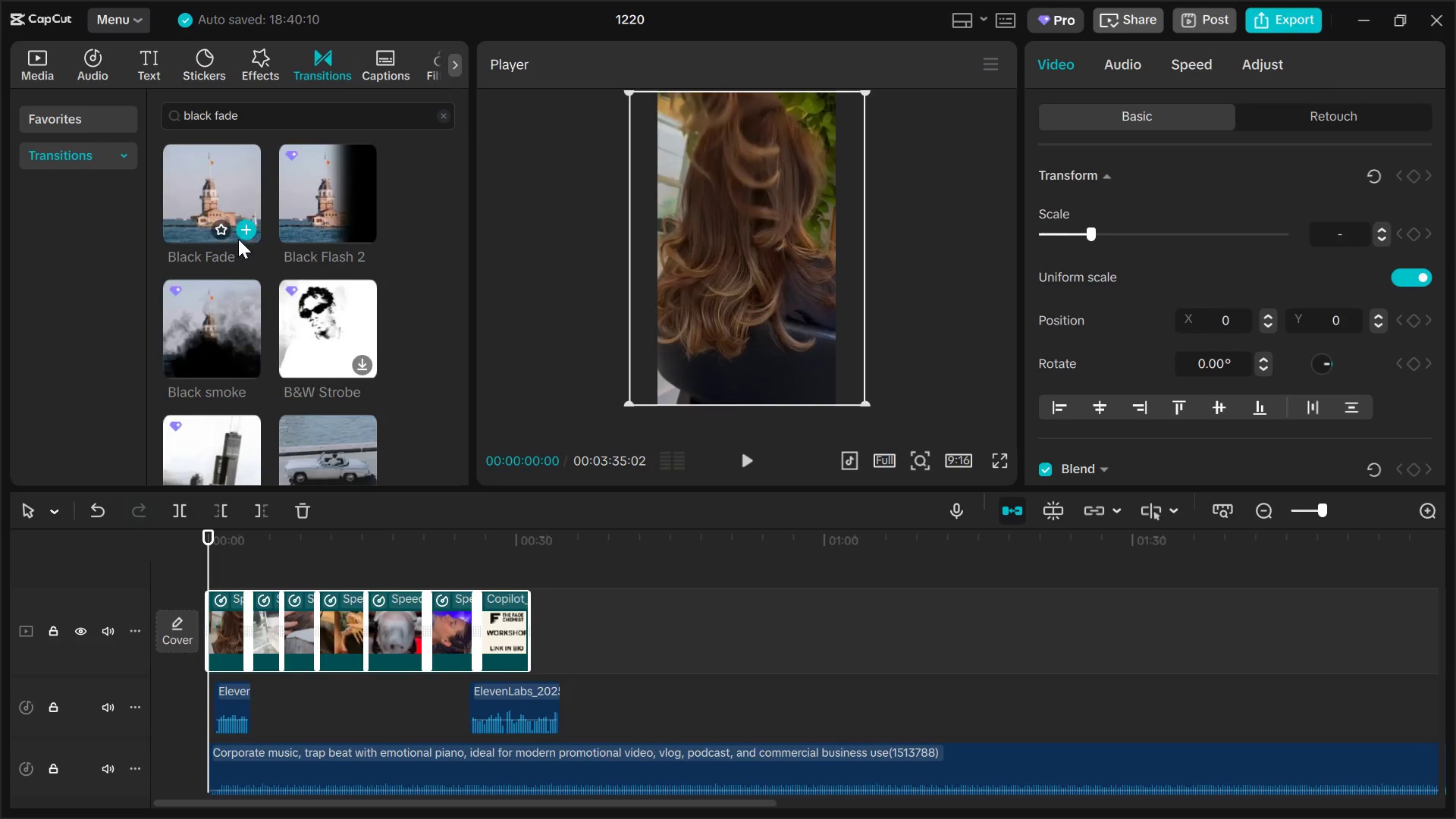 
left_click([249, 228])
 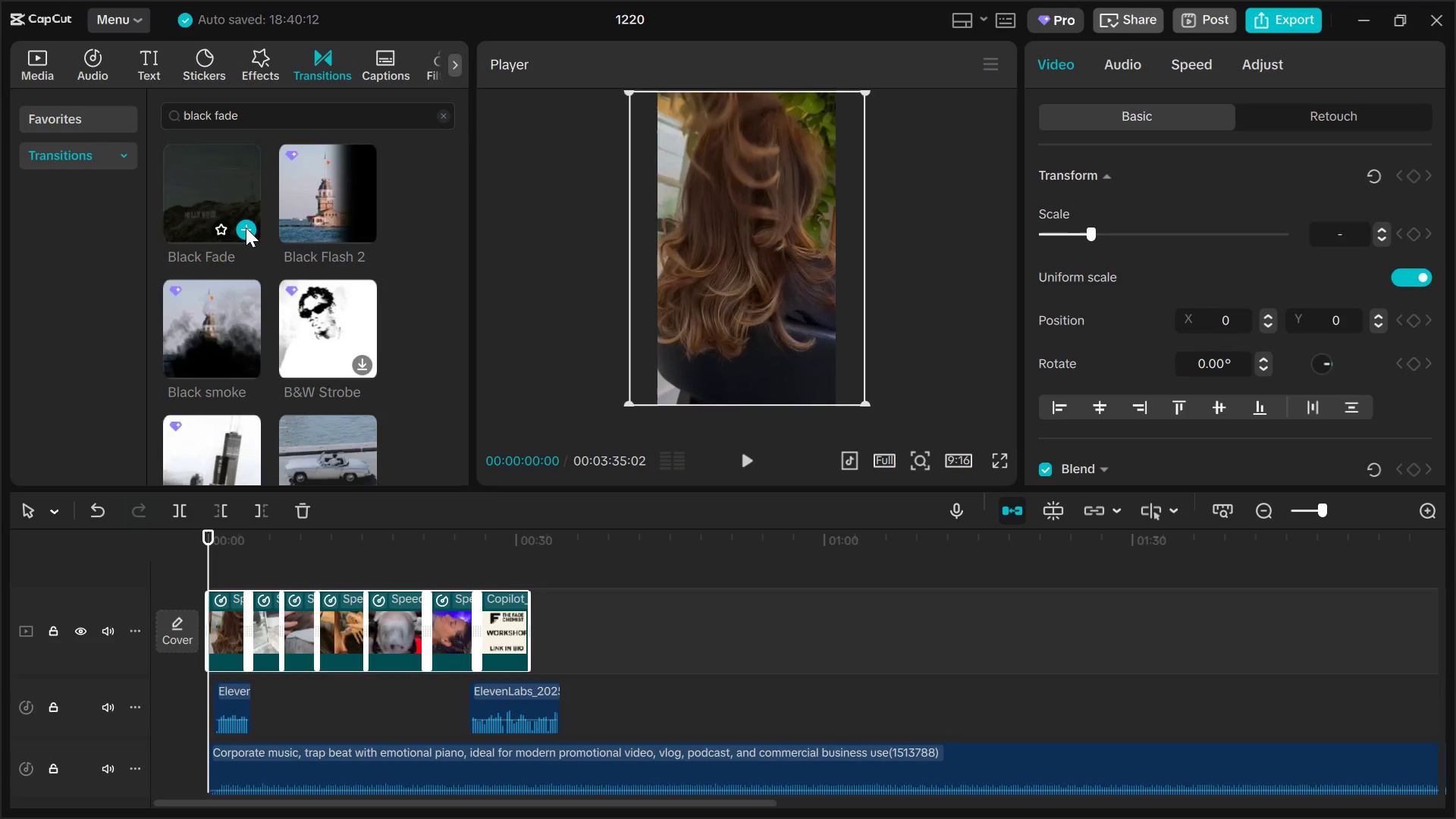 
left_click([172, 548])
 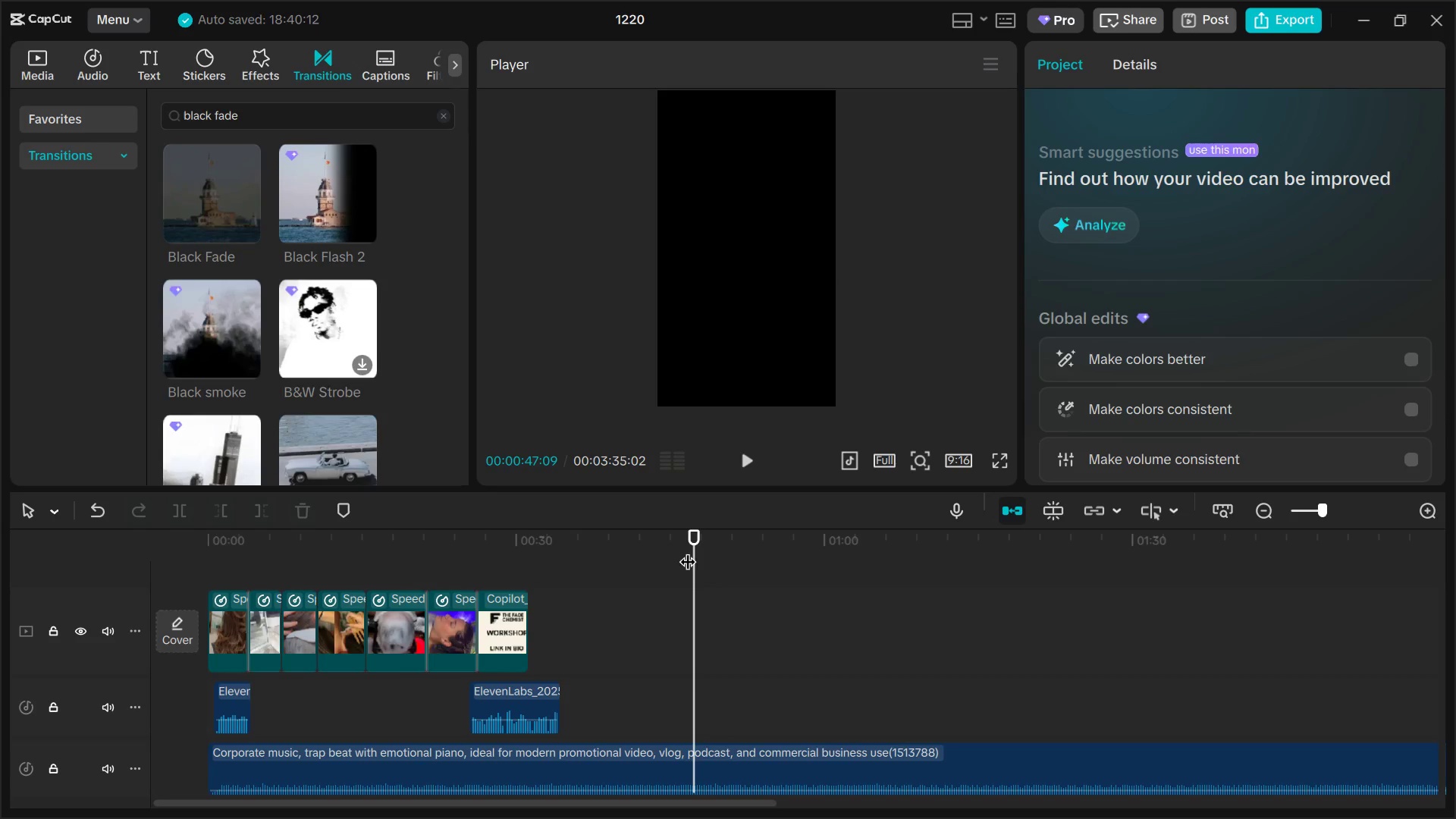 
left_click_drag(start_coordinate=[689, 563], to_coordinate=[86, 551])
 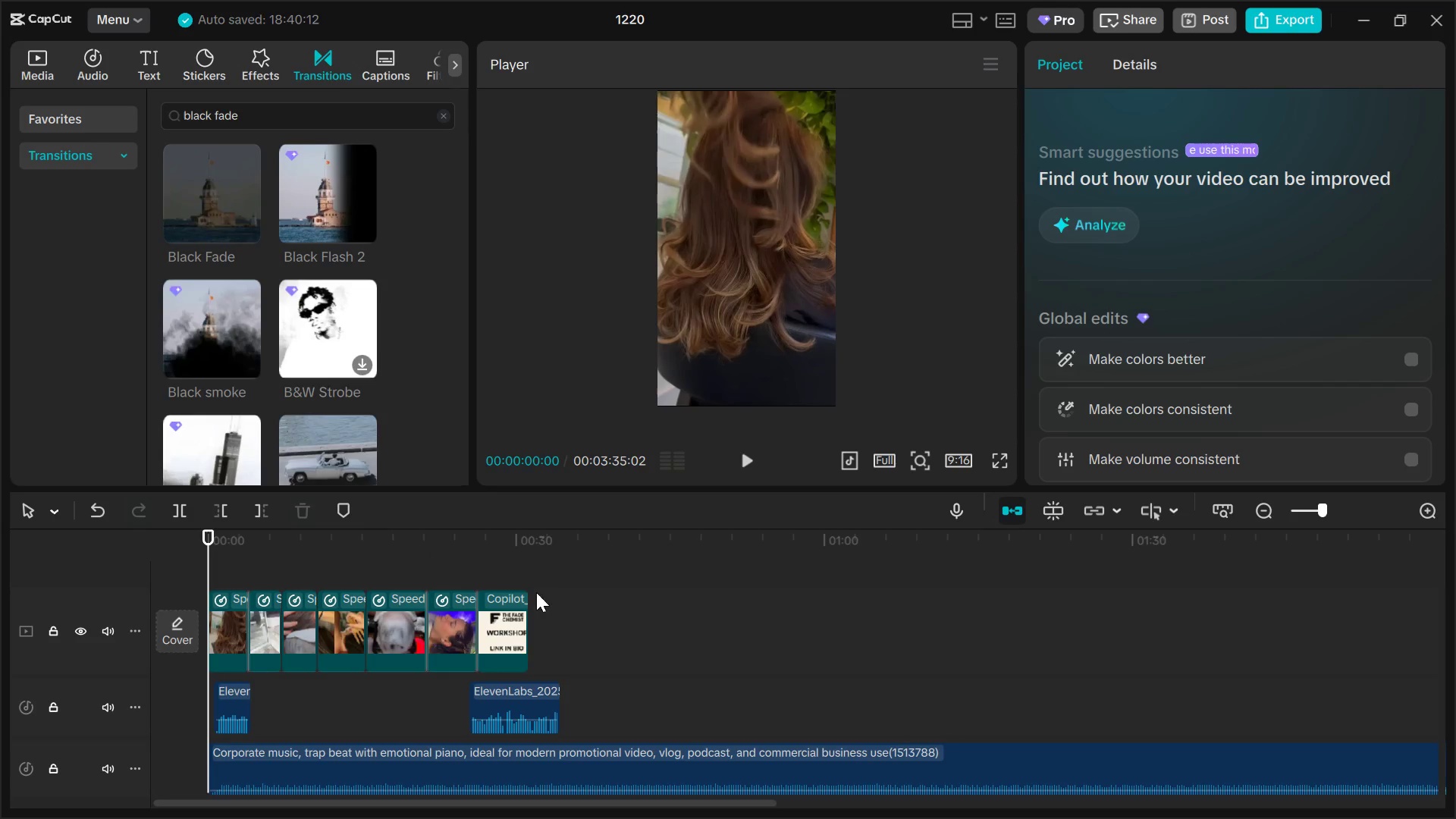 
left_click_drag(start_coordinate=[588, 613], to_coordinate=[88, 619])
 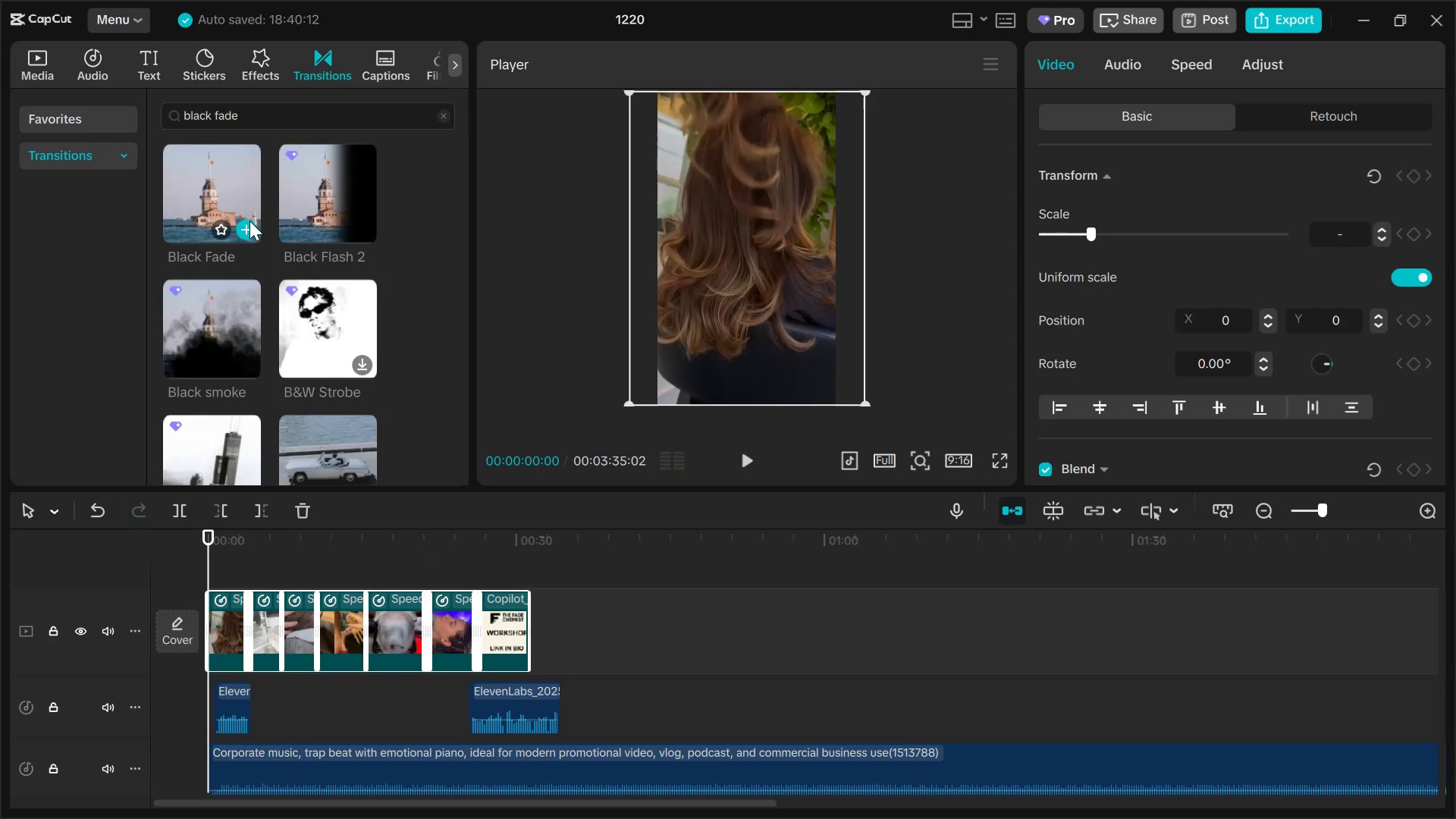 
left_click([252, 228])
 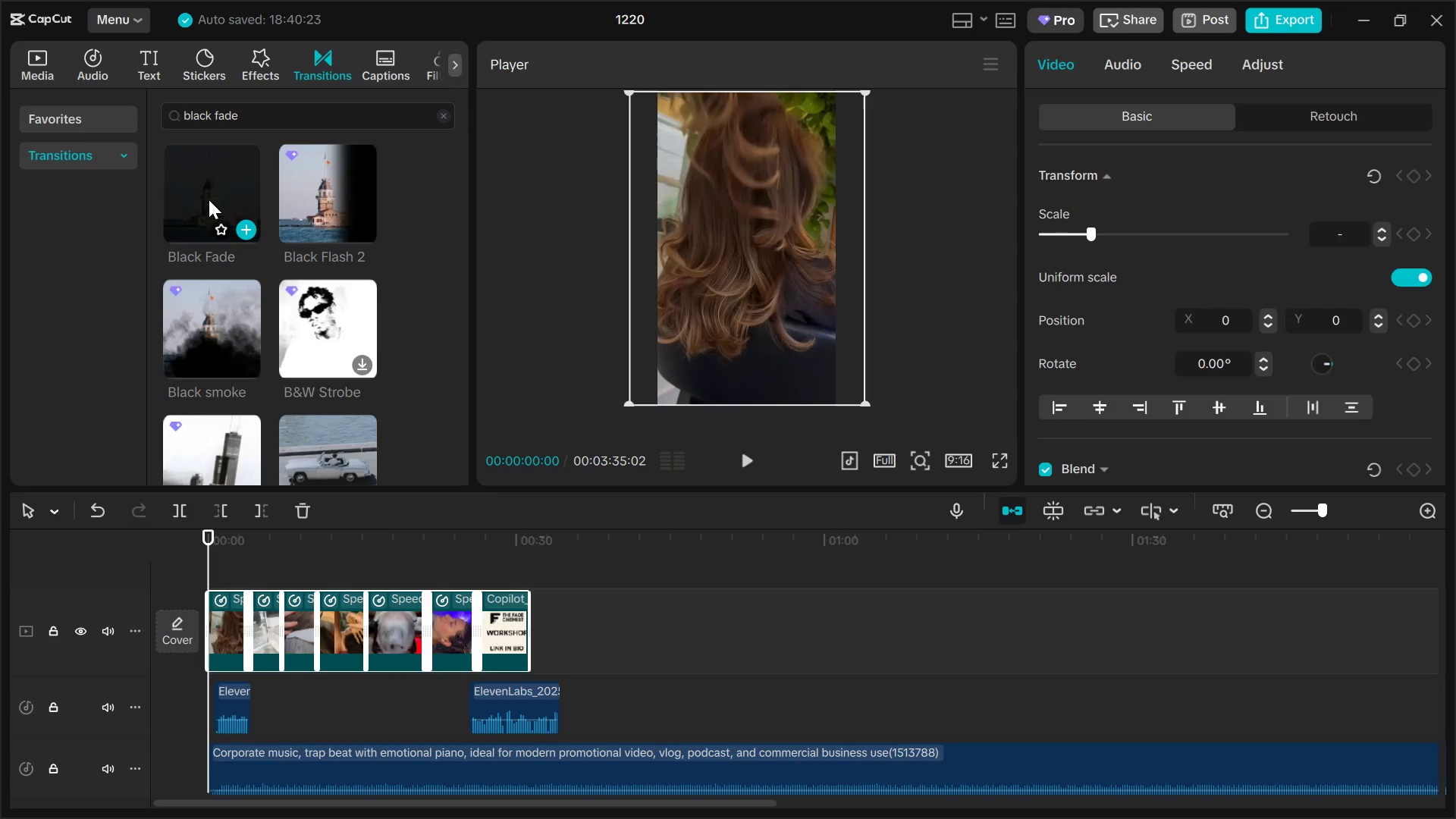 
left_click([209, 199])
 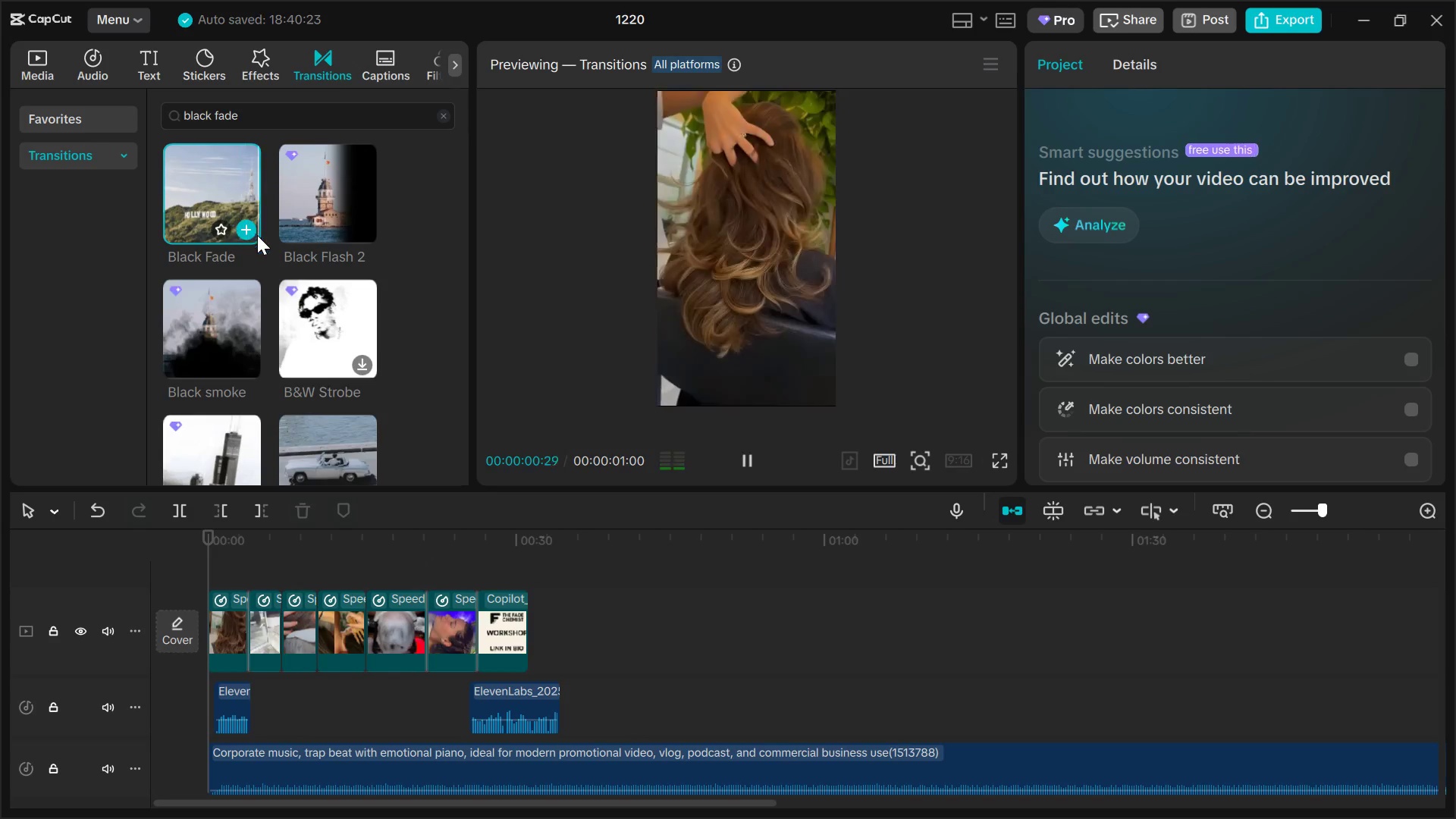 
left_click([243, 227])
 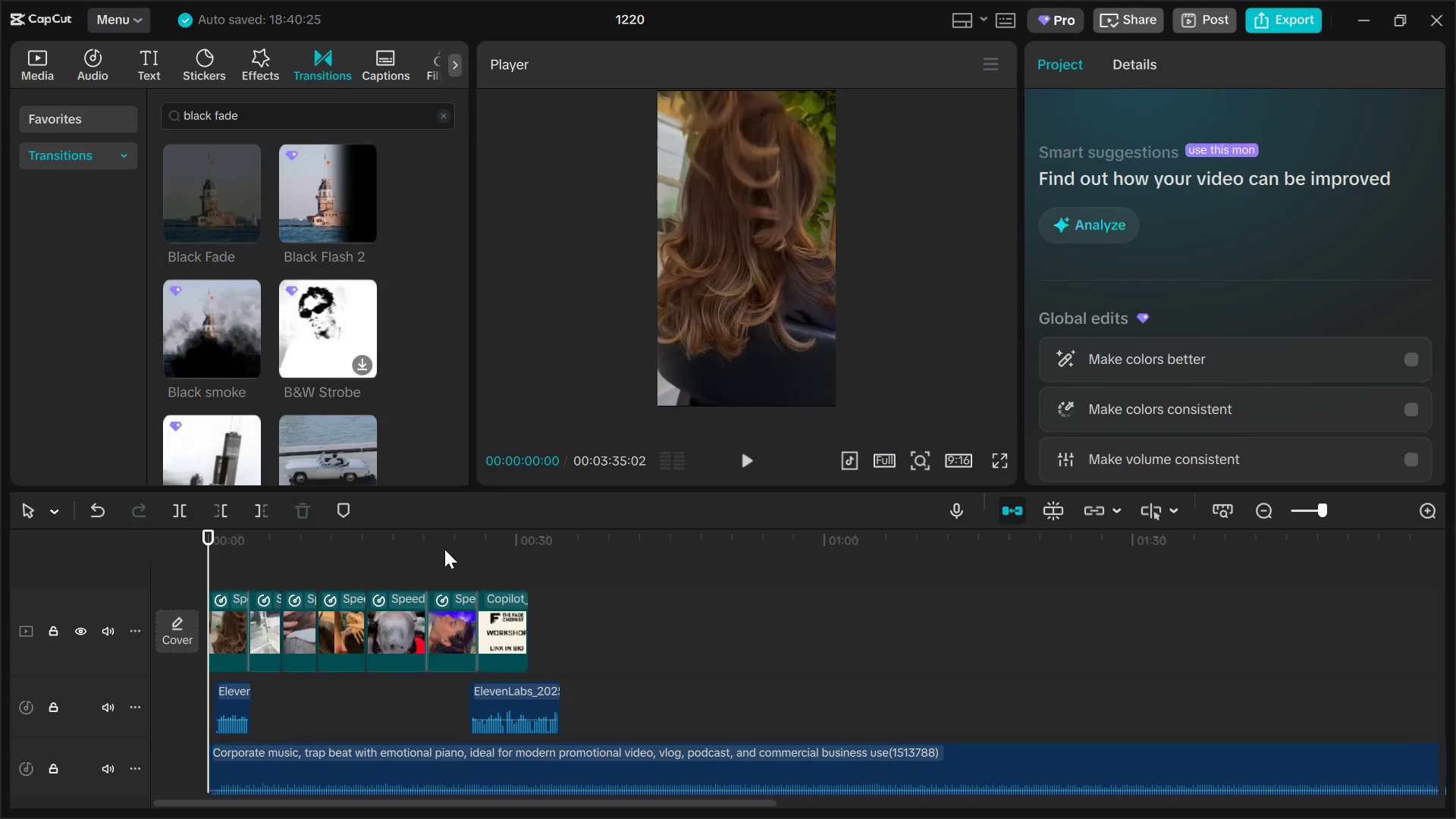 
left_click([756, 459])
 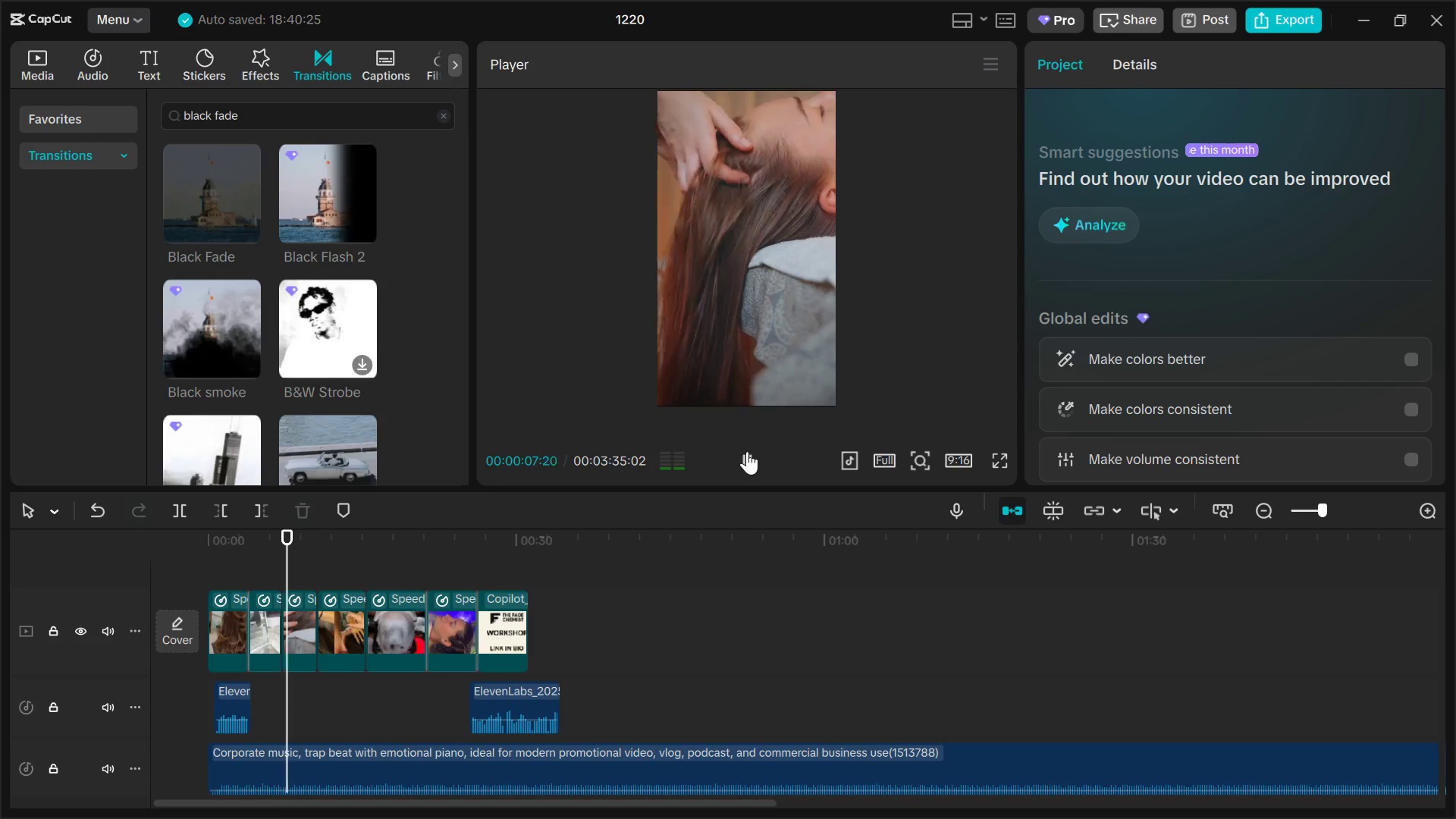 
wait(12.81)
 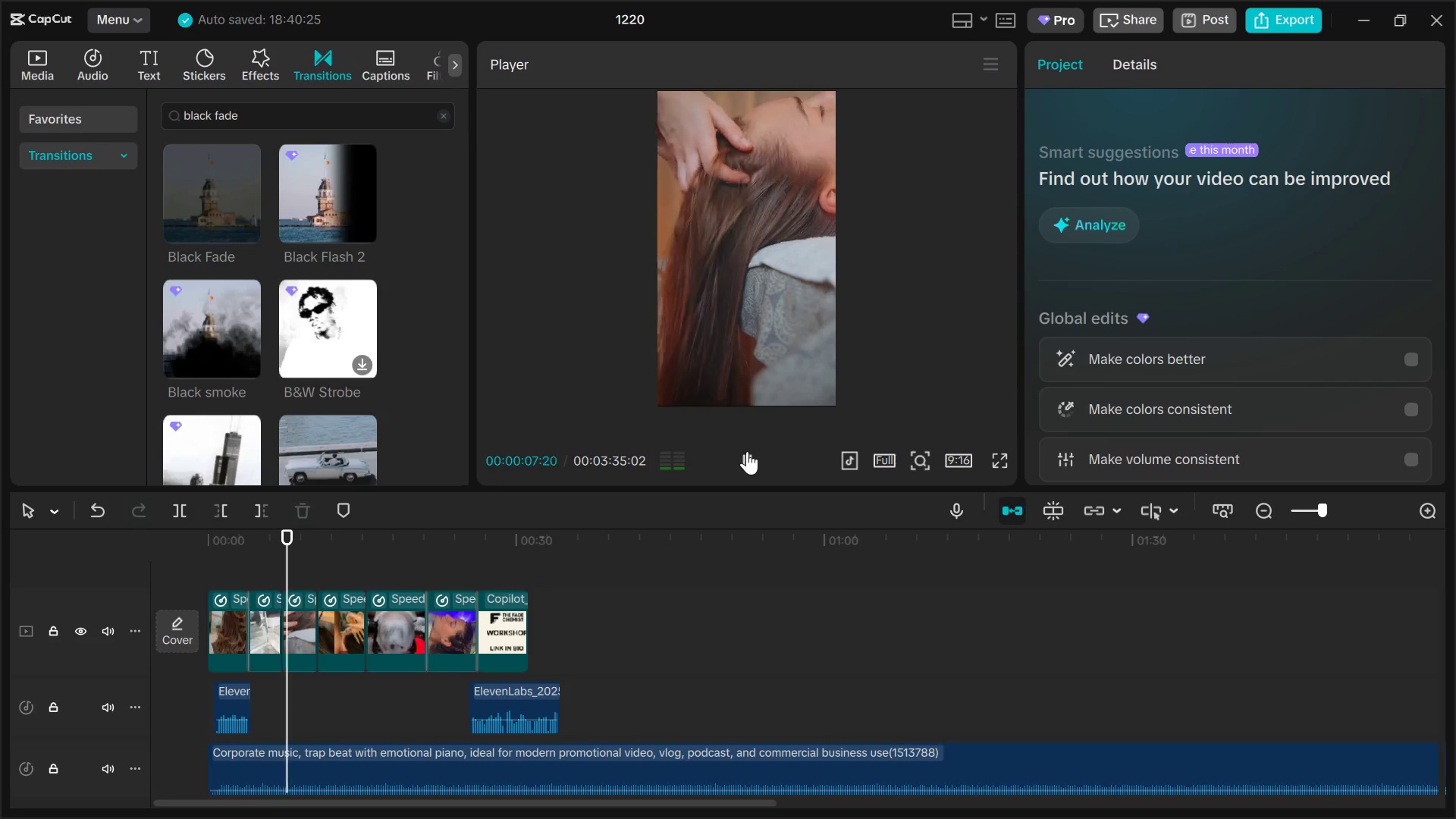 
left_click_drag(start_coordinate=[519, 698], to_coordinate=[469, 697])
 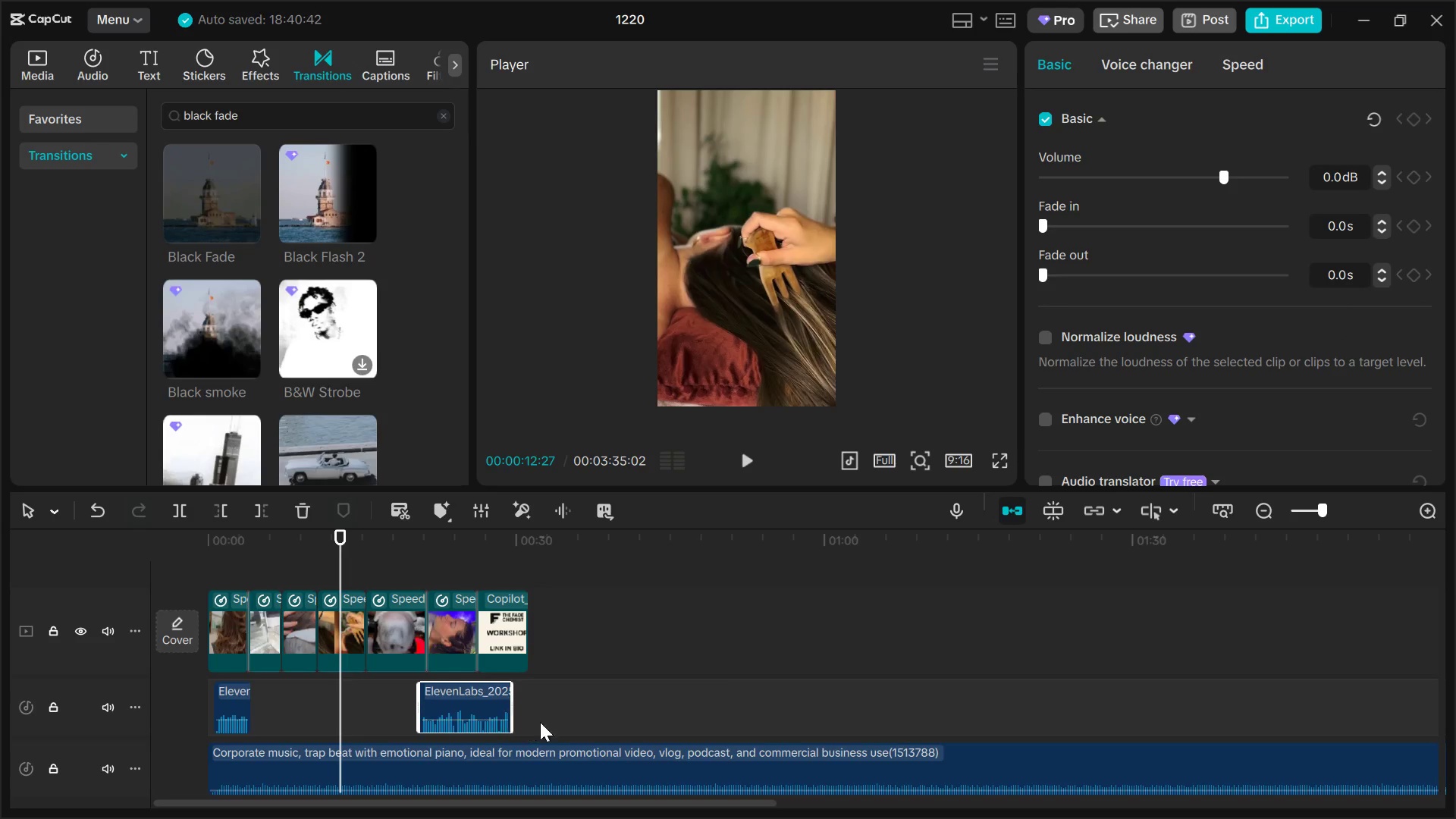 
left_click_drag(start_coordinate=[557, 711], to_coordinate=[93, 711])
 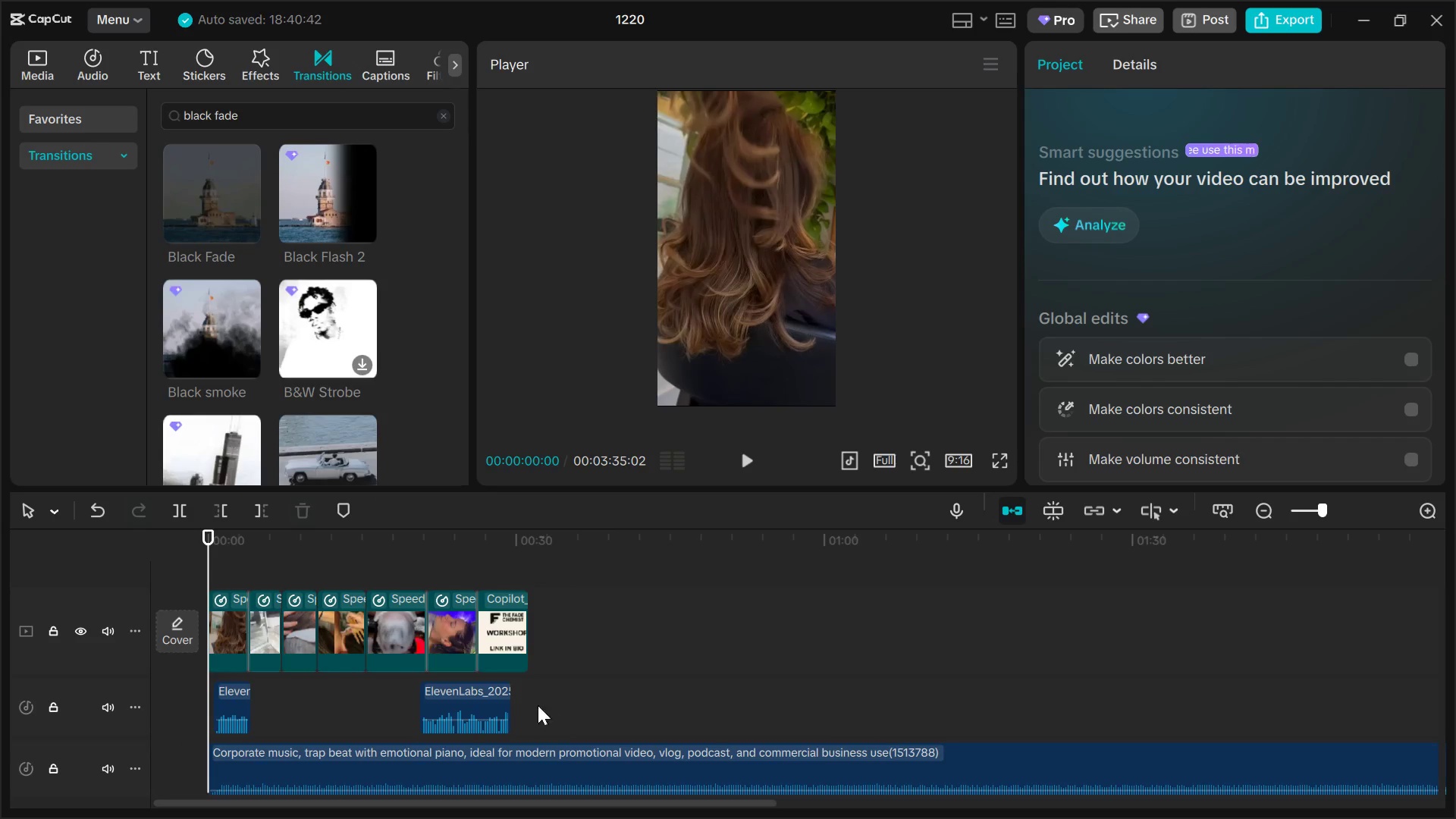 
left_click([523, 701])
 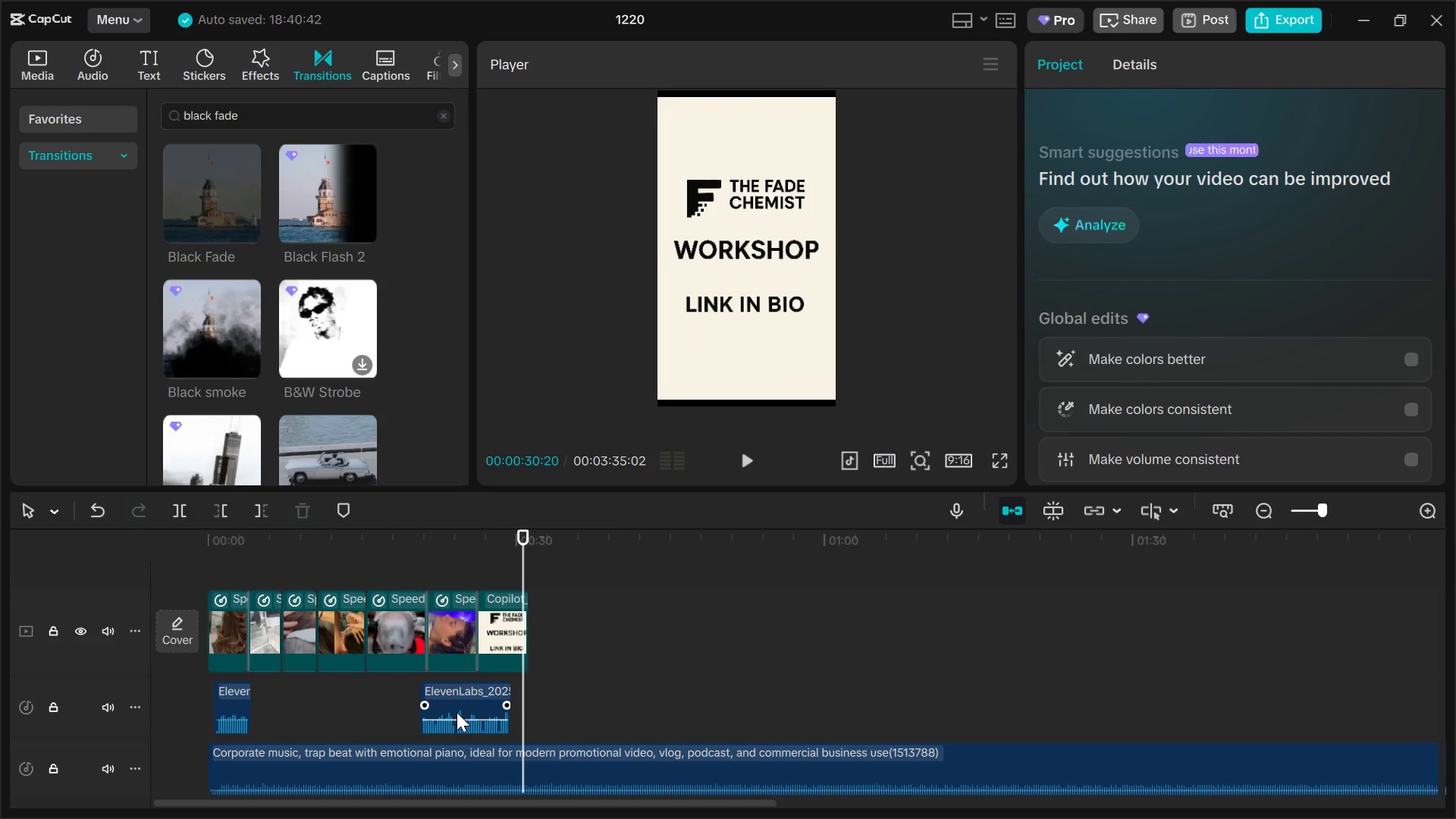 
left_click([456, 713])
 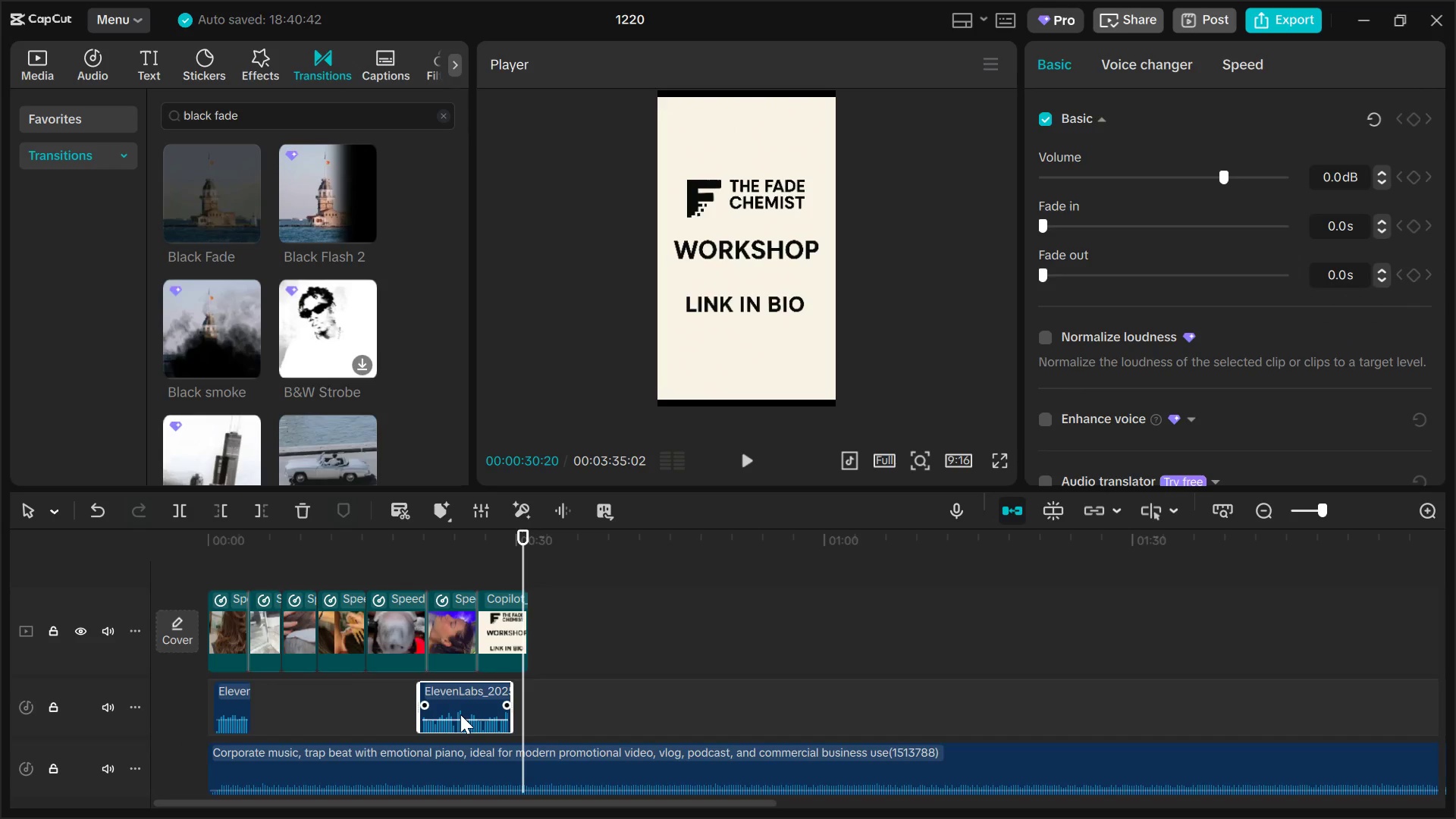 
key(Backspace)
 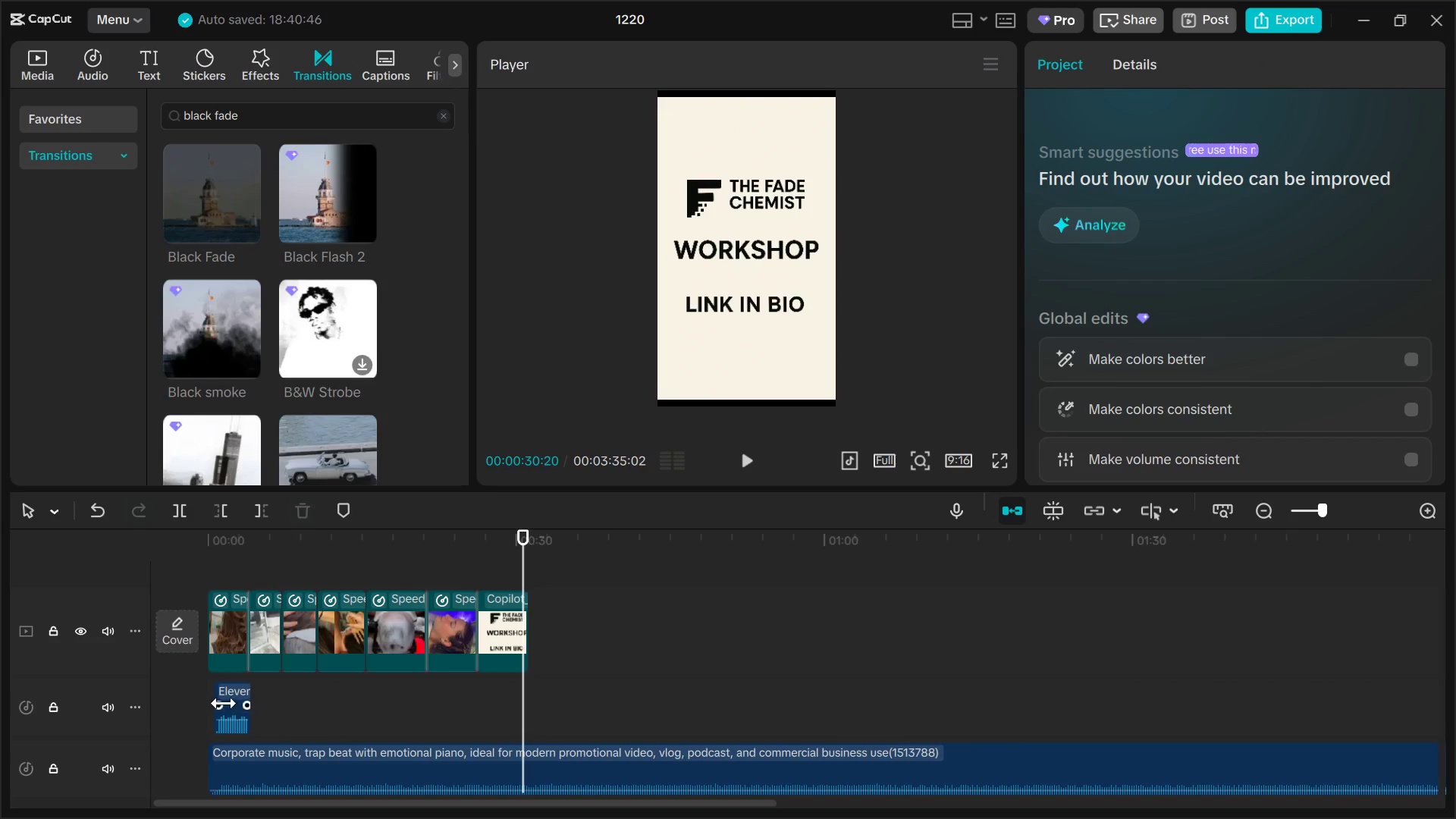 
left_click([221, 703])
 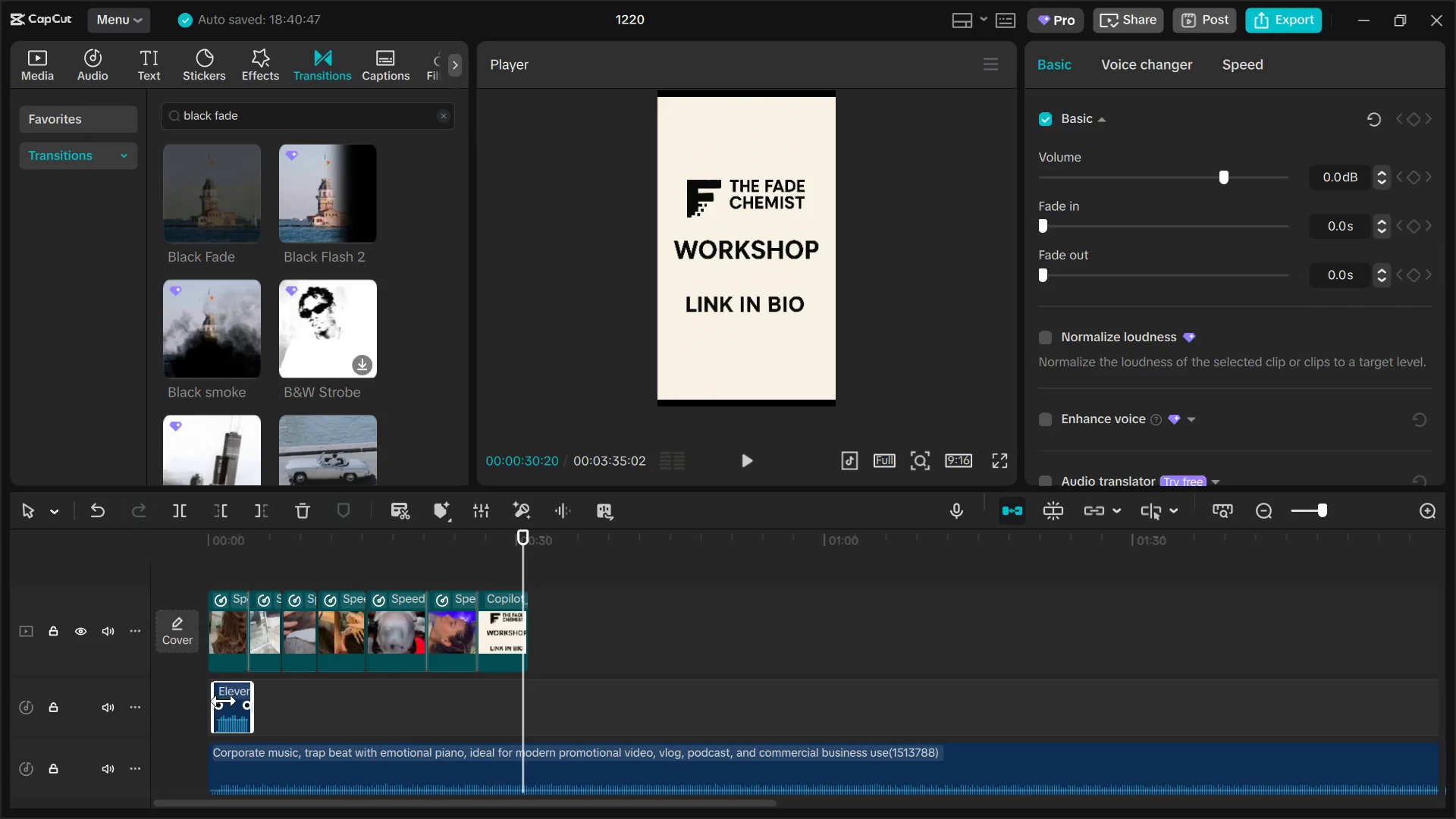 
key(Backspace)
 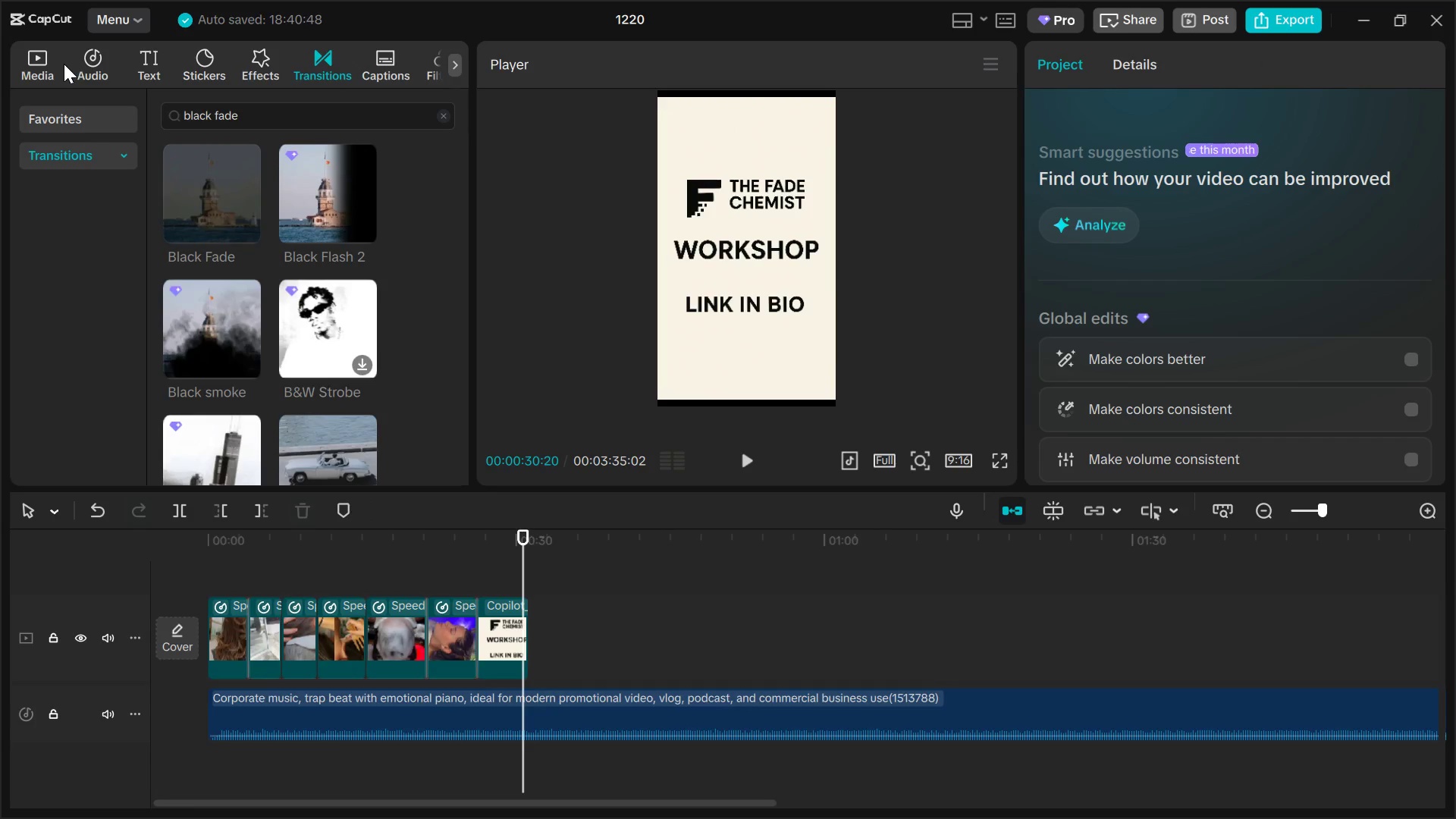 
left_click([63, 55])
 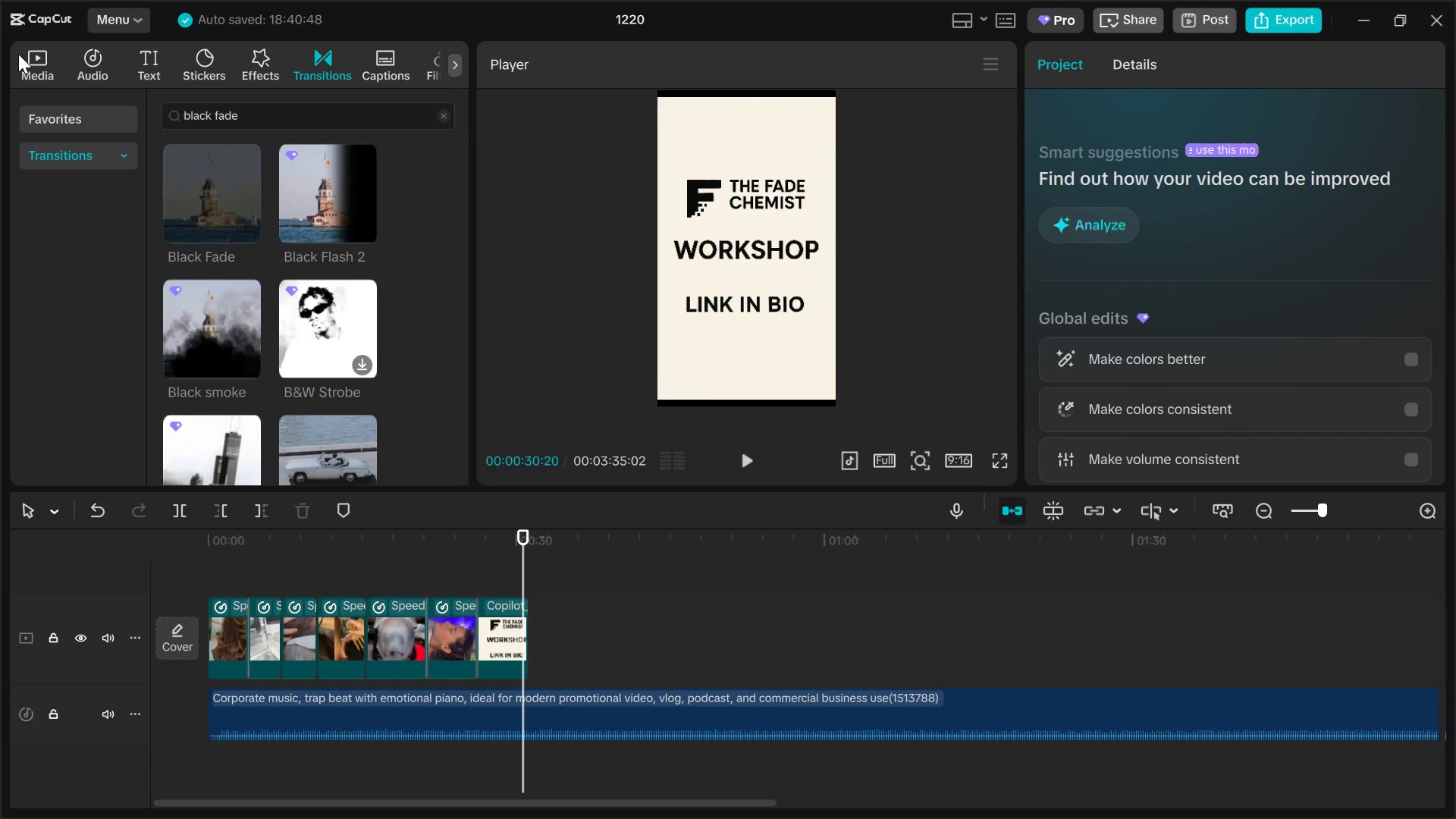 
double_click([18, 55])
 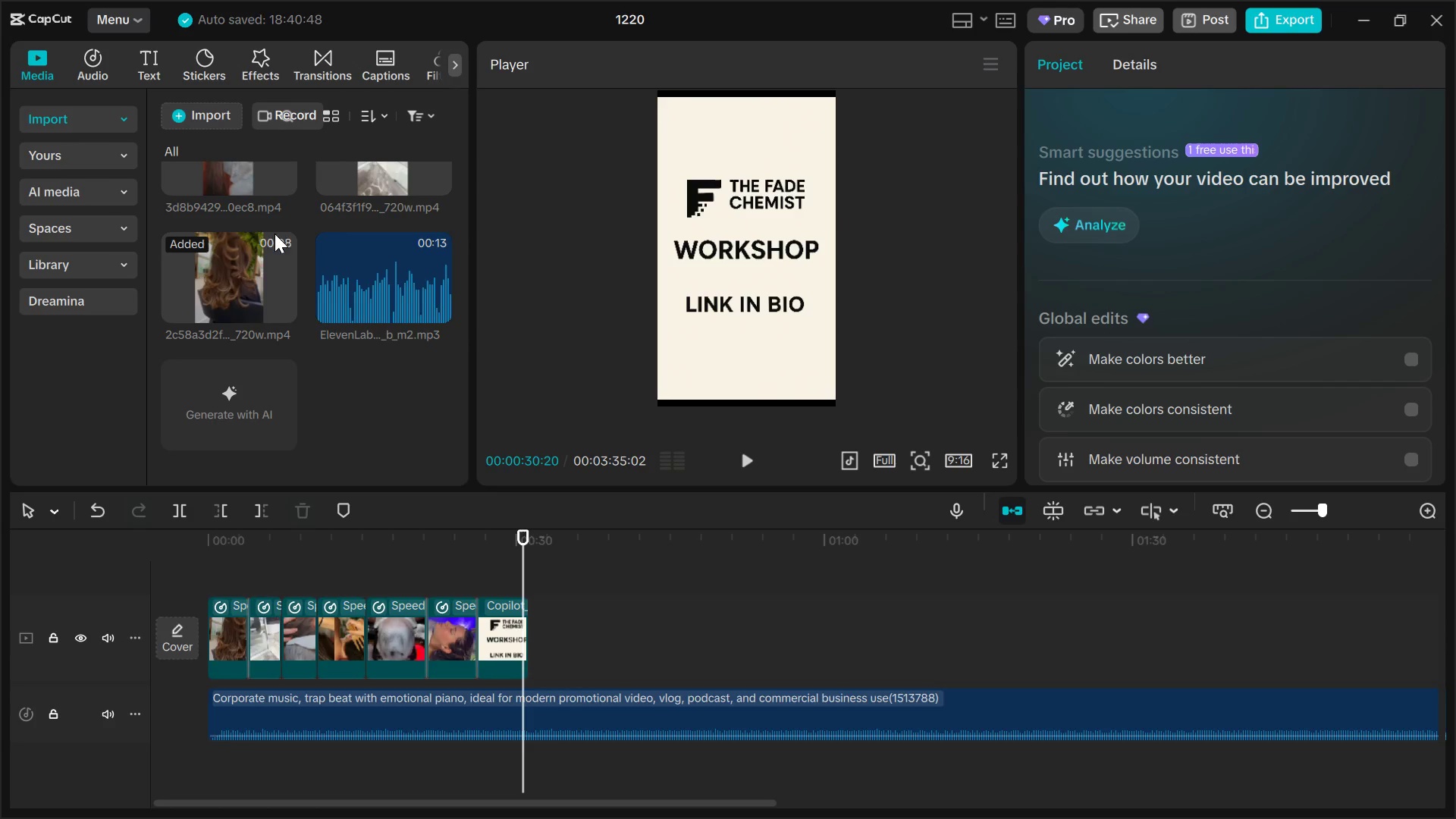 
scroll: coordinate [306, 301], scroll_direction: up, amount: 2.0
 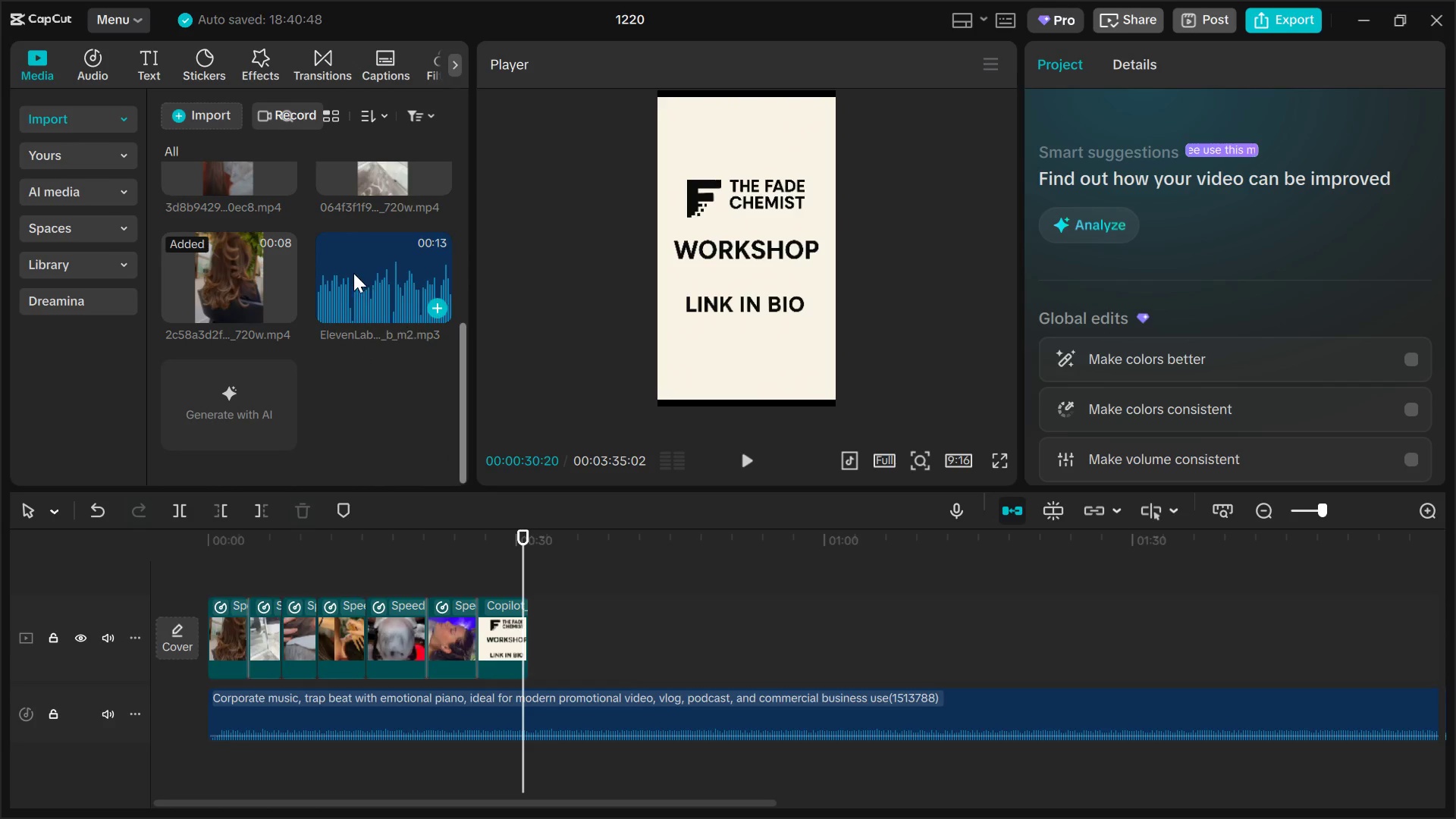 
left_click_drag(start_coordinate=[353, 273], to_coordinate=[212, 708])
 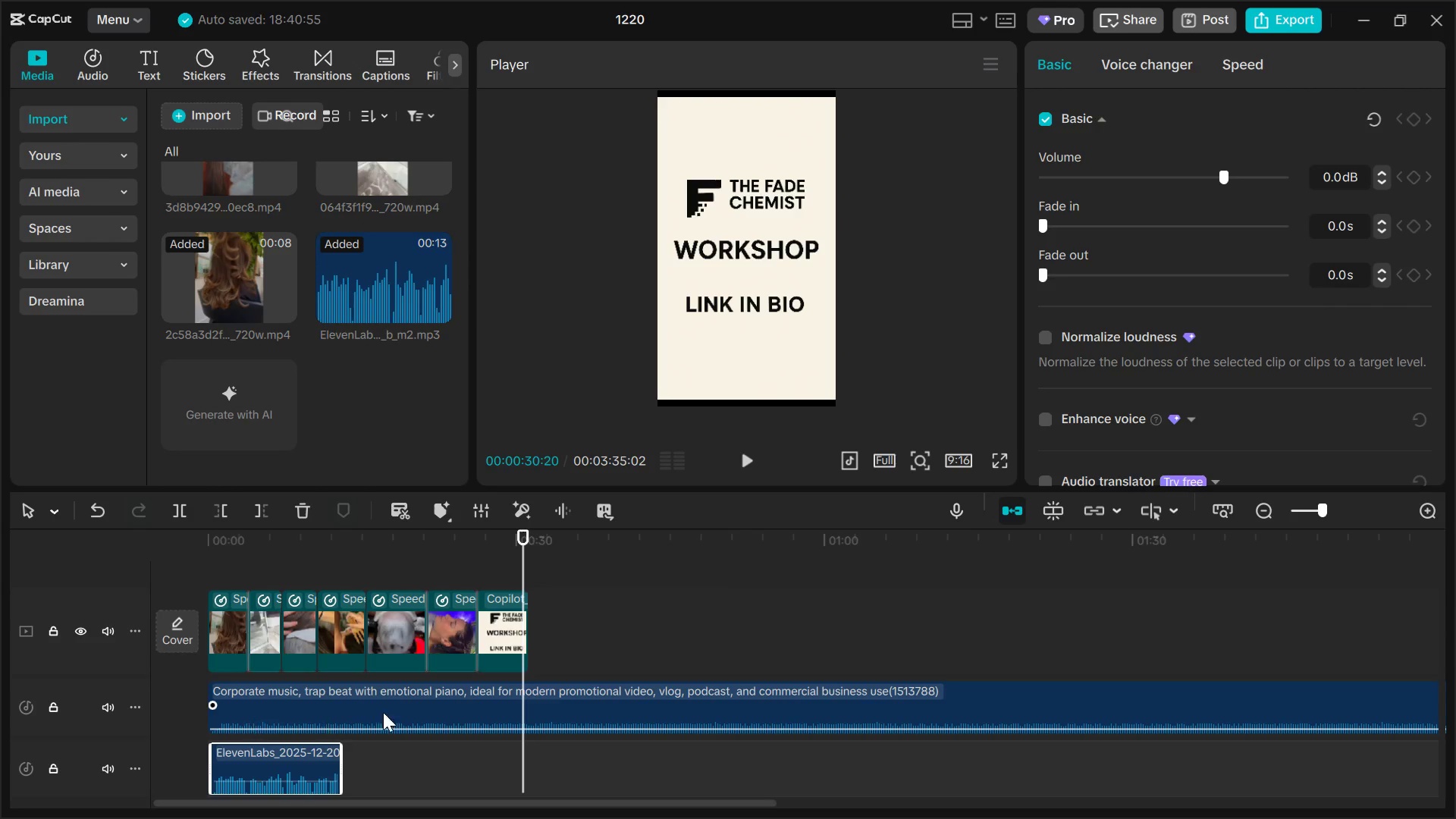 
left_click_drag(start_coordinate=[413, 705], to_coordinate=[440, 783])
 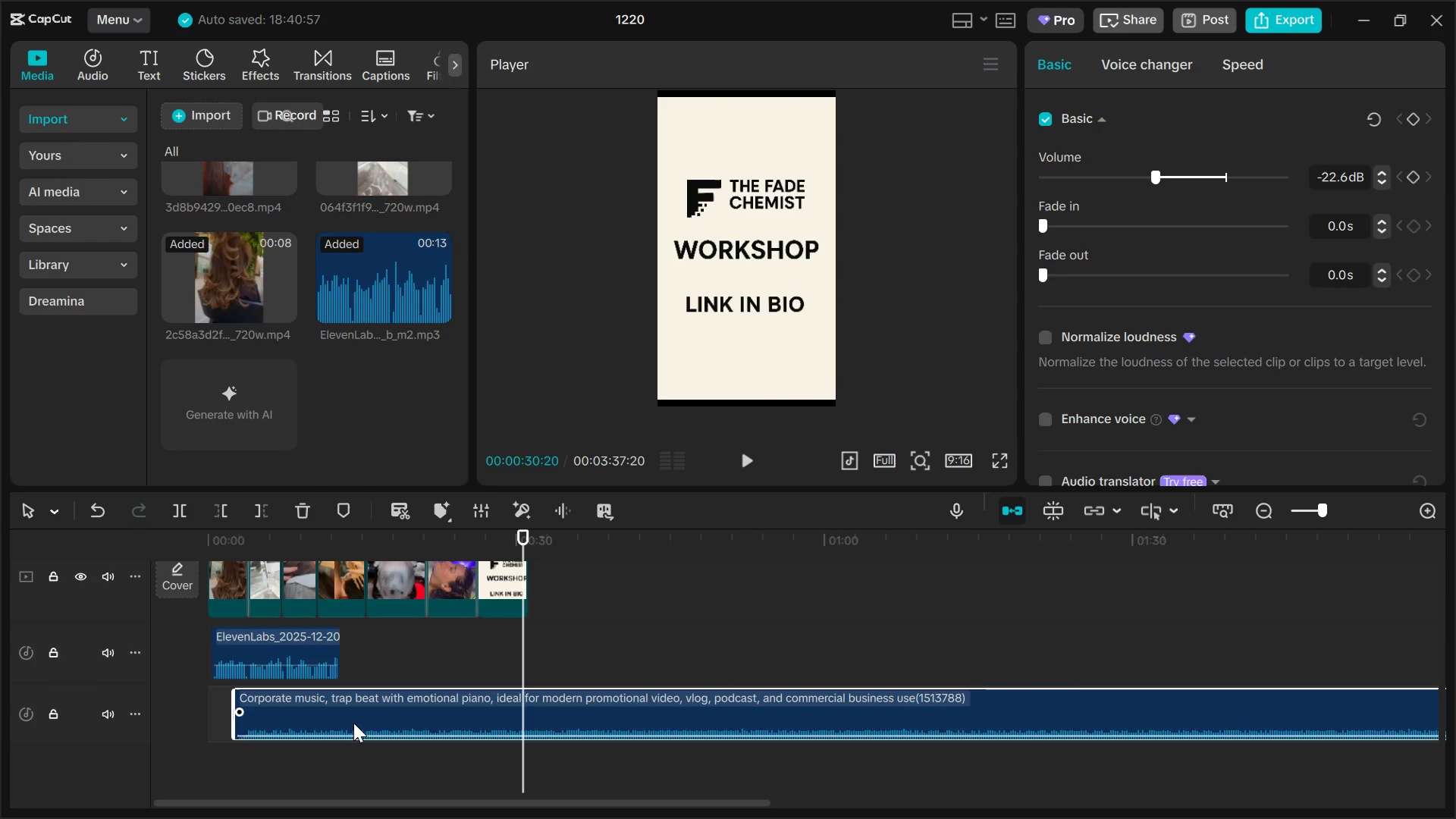 
left_click_drag(start_coordinate=[354, 716], to_coordinate=[299, 711])
 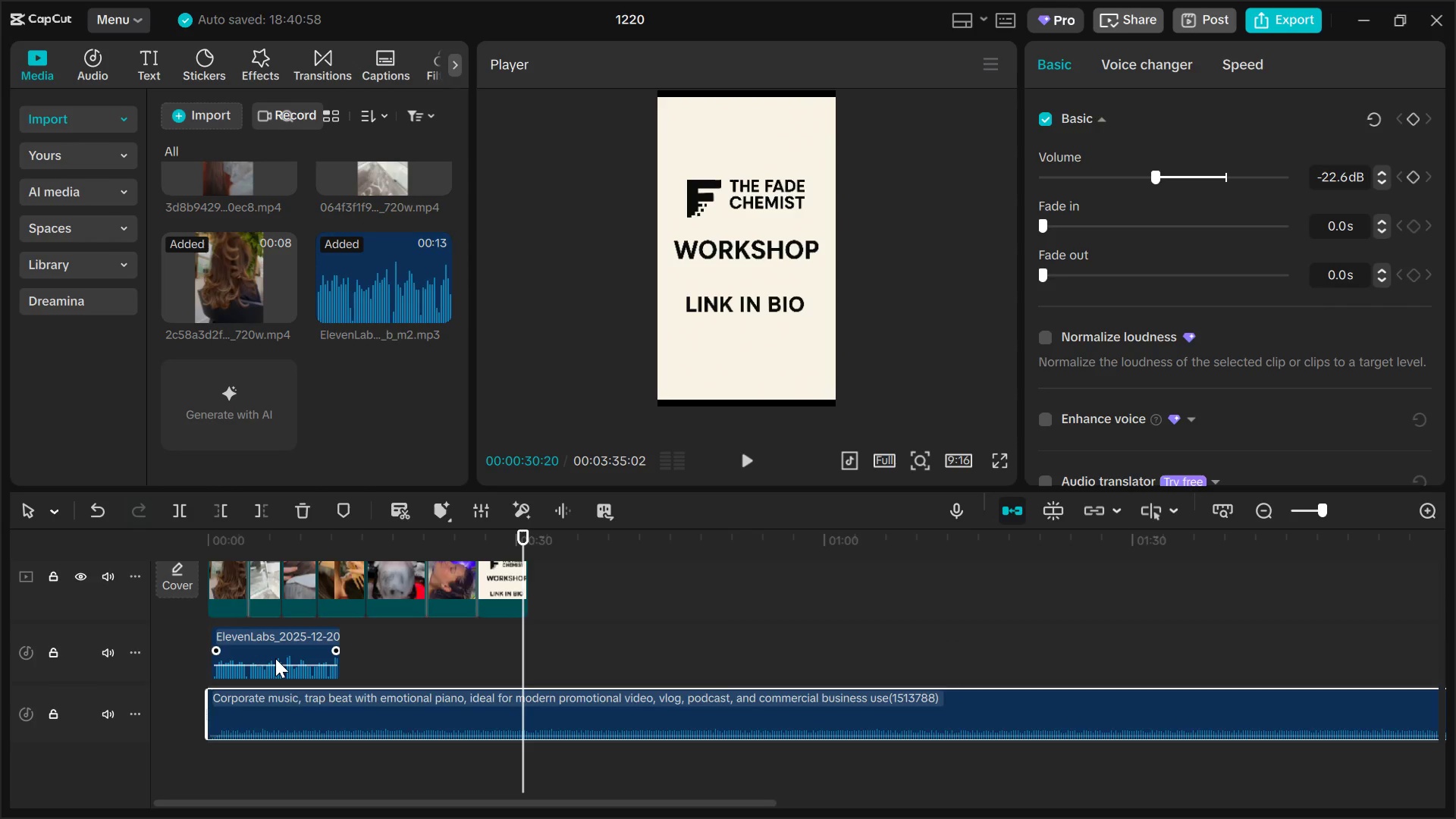 
left_click_drag(start_coordinate=[275, 658], to_coordinate=[284, 661])
 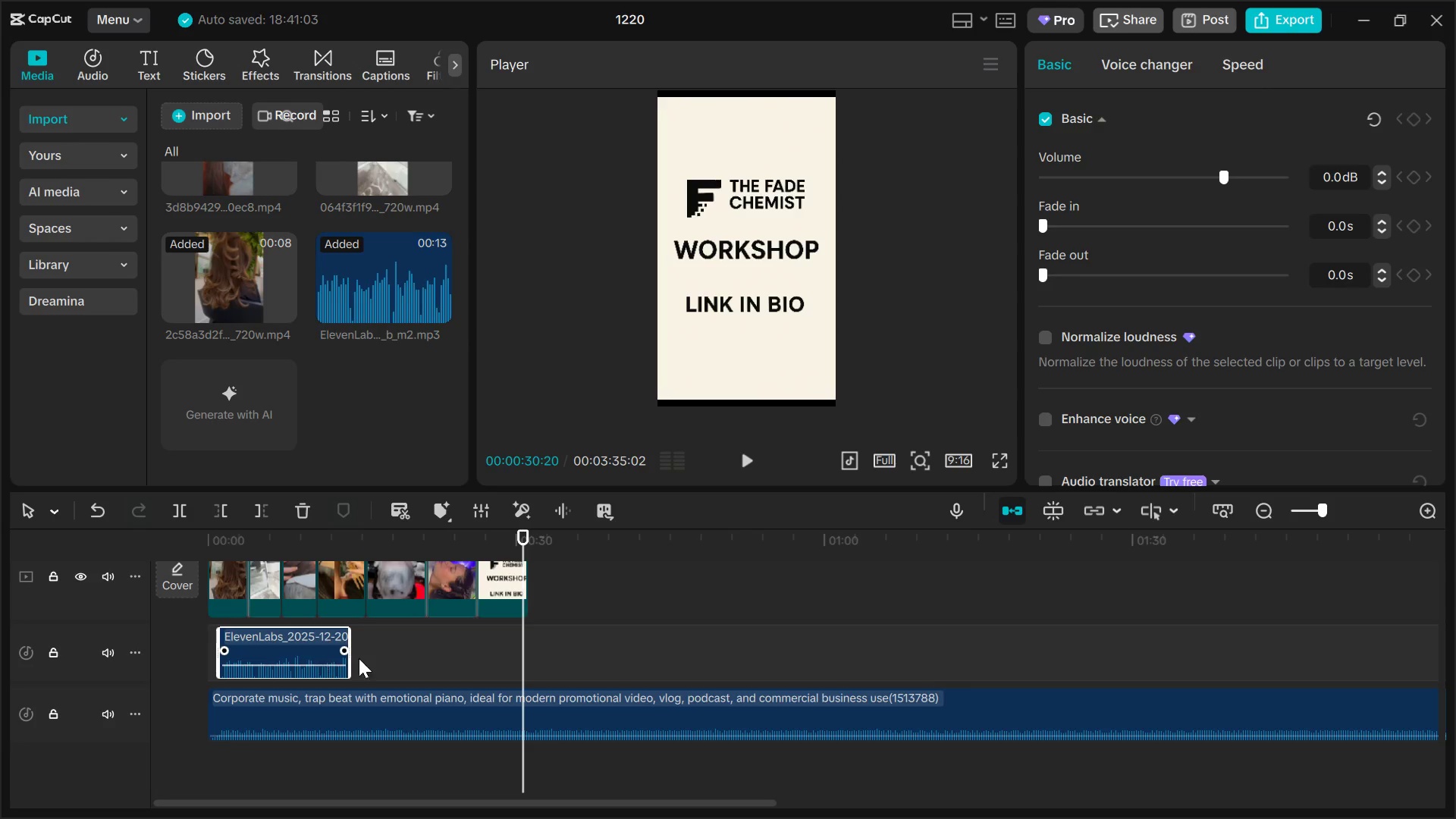 
scroll: coordinate [379, 659], scroll_direction: up, amount: 1.0
 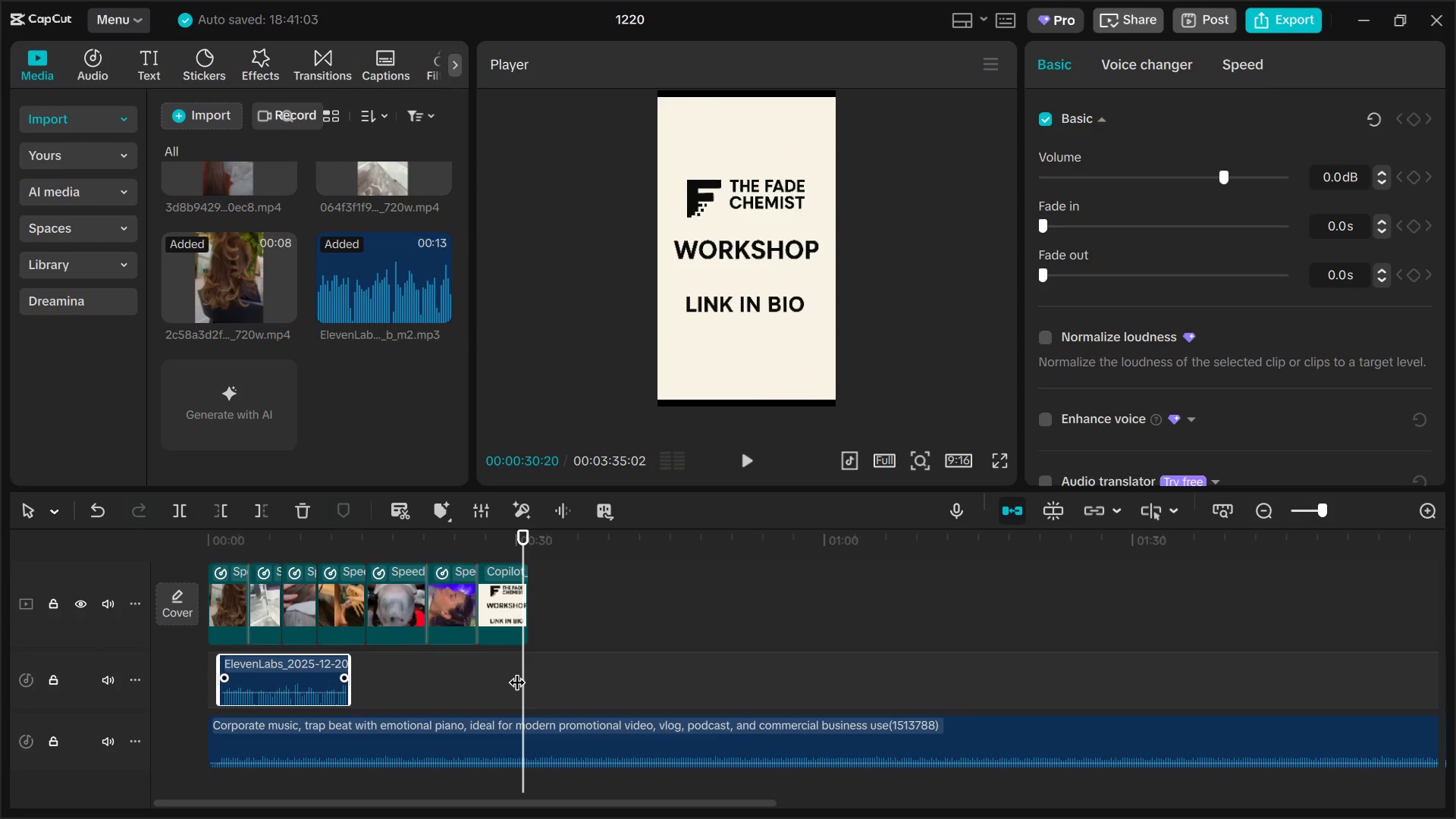 
left_click_drag(start_coordinate=[519, 671], to_coordinate=[204, 664])
 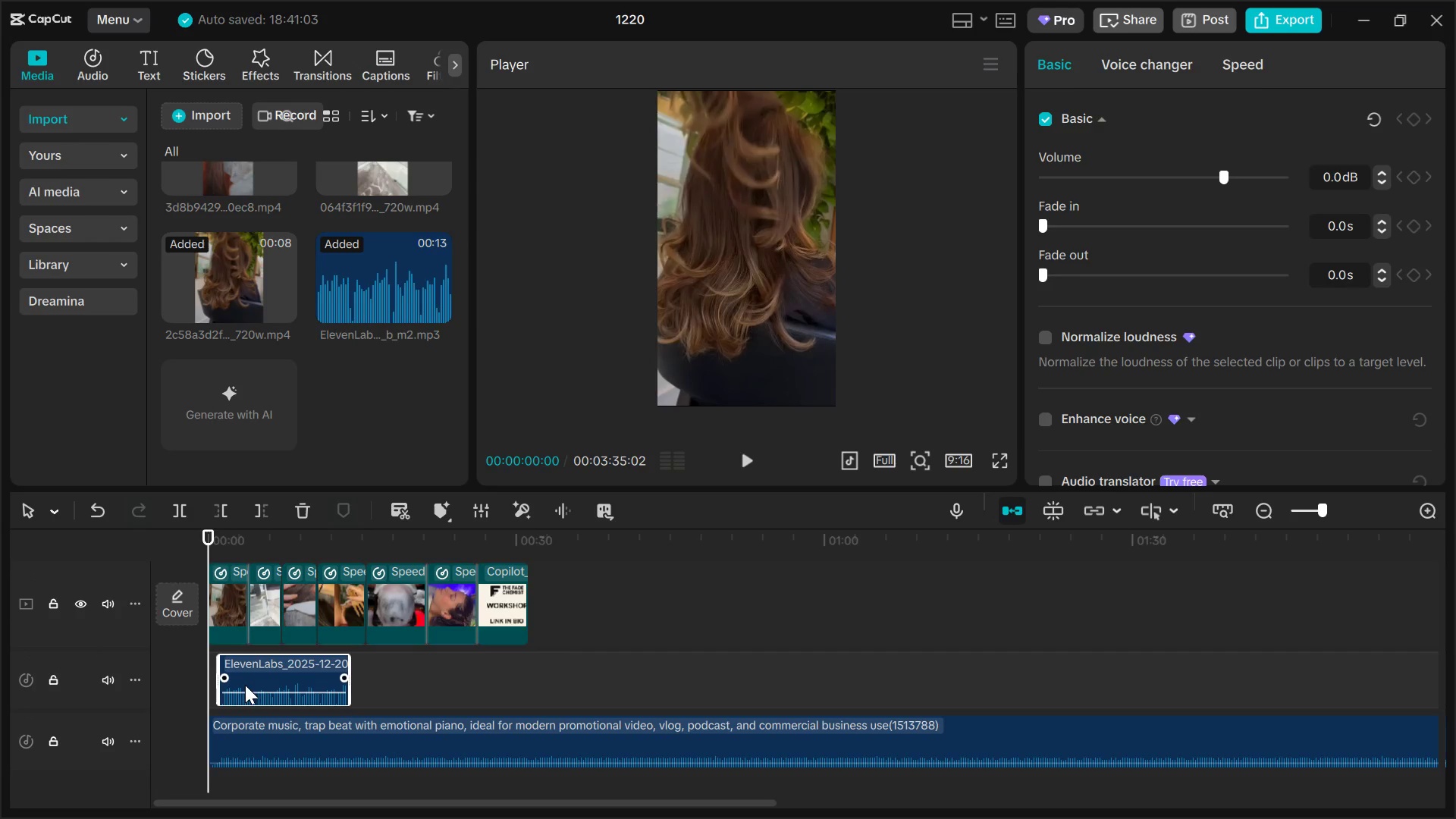 
left_click_drag(start_coordinate=[253, 683], to_coordinate=[322, 674])
 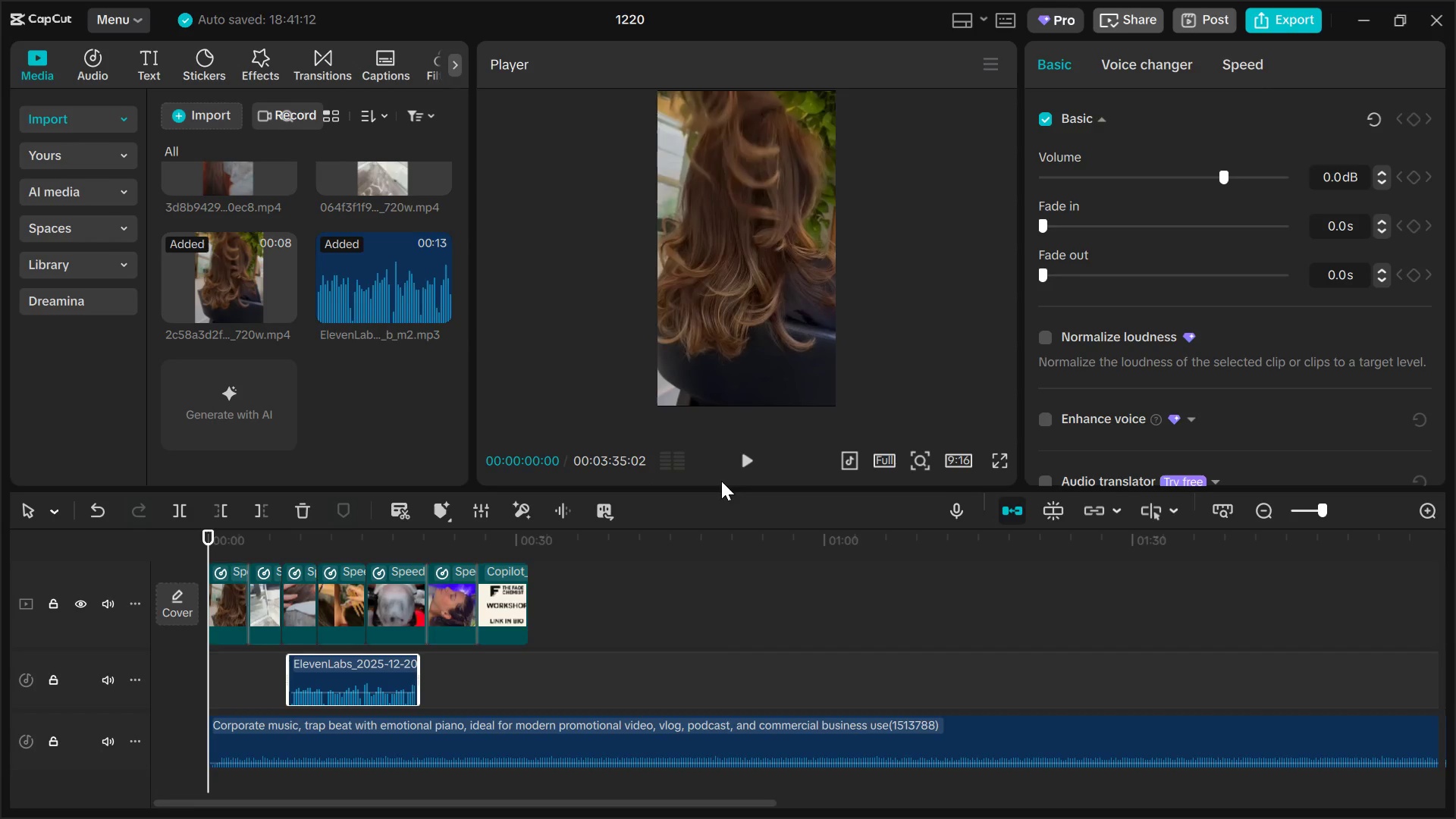 
left_click([741, 466])
 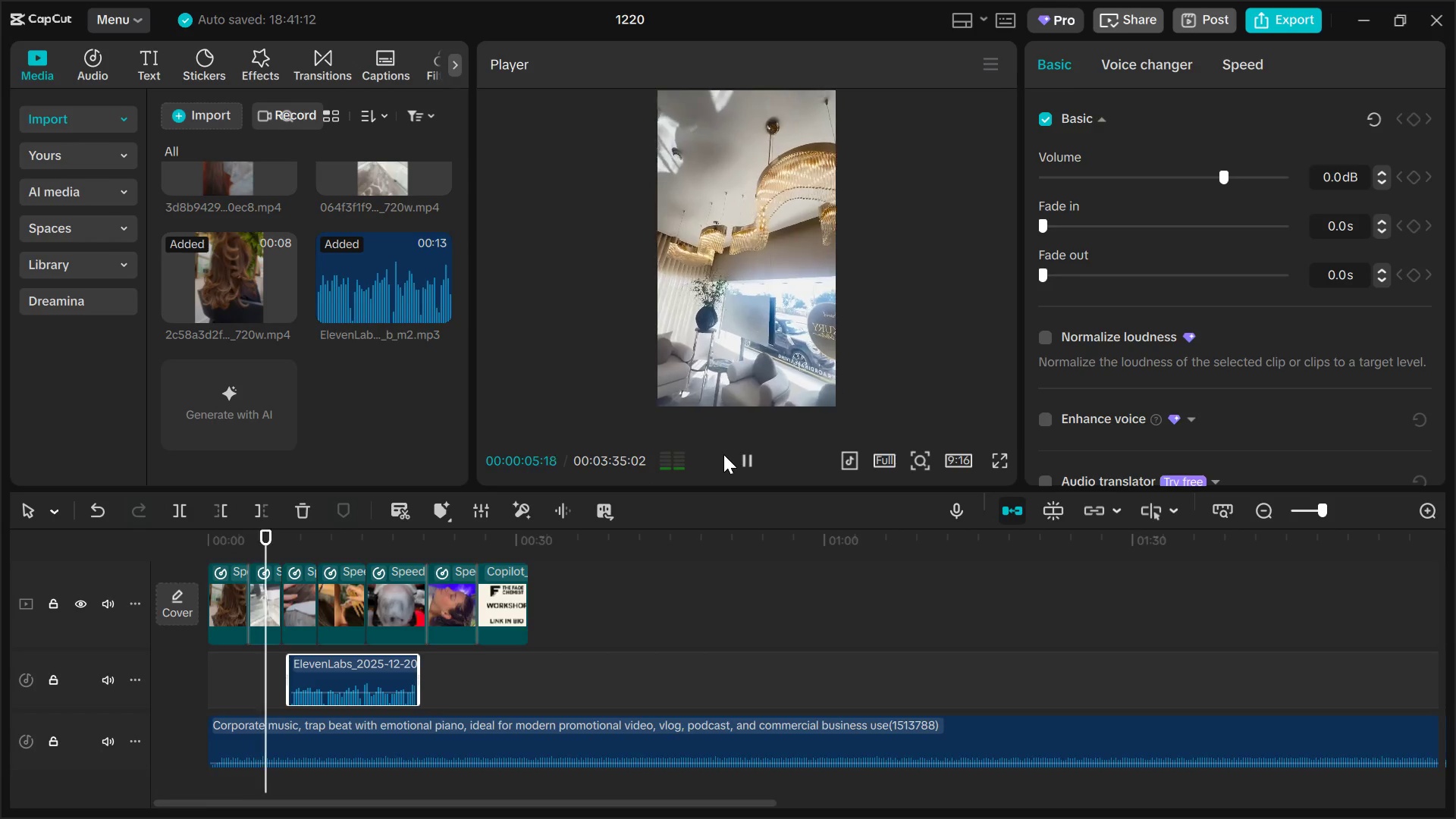 
wait(10.94)
 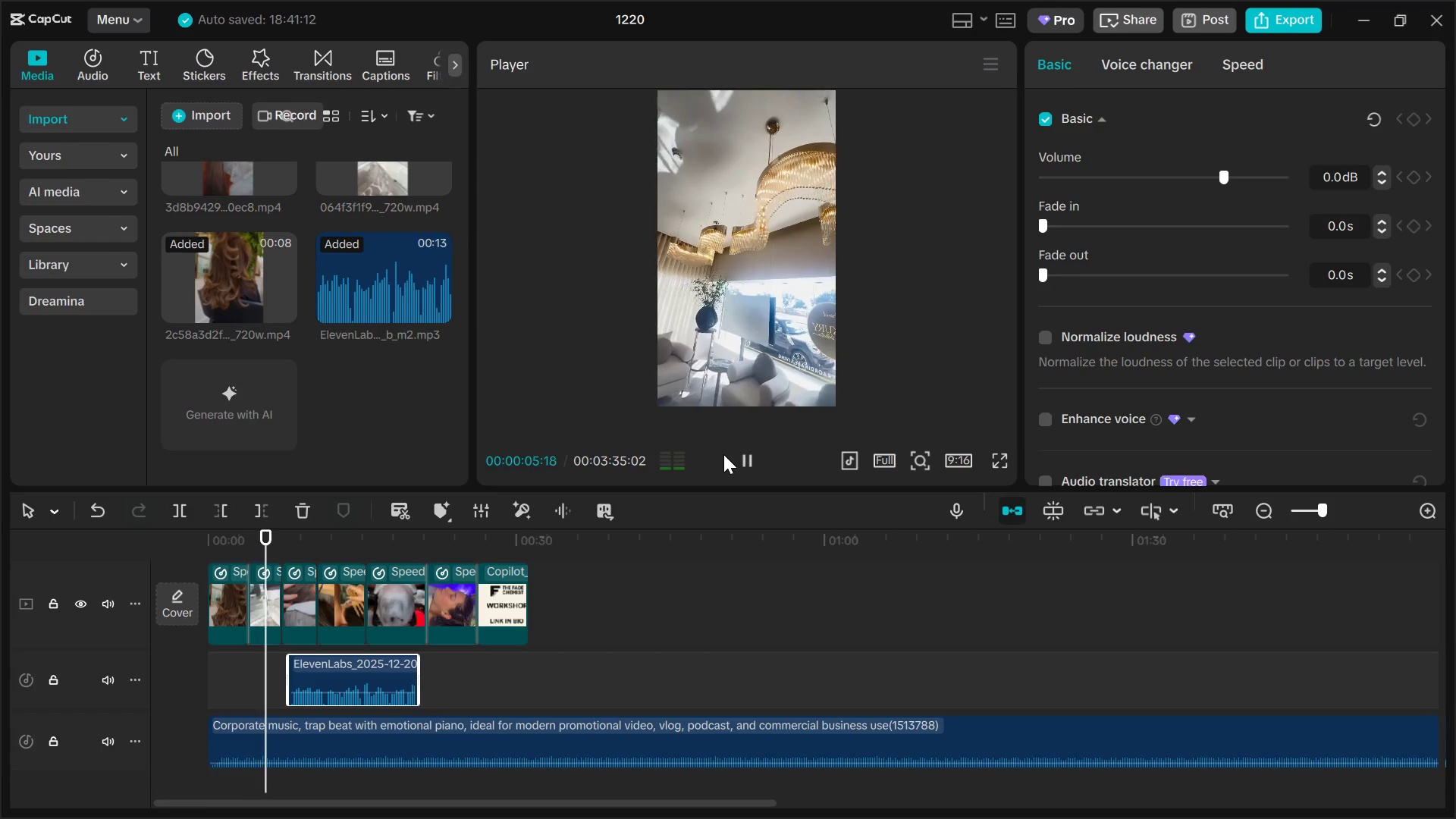 
left_click([749, 463])
 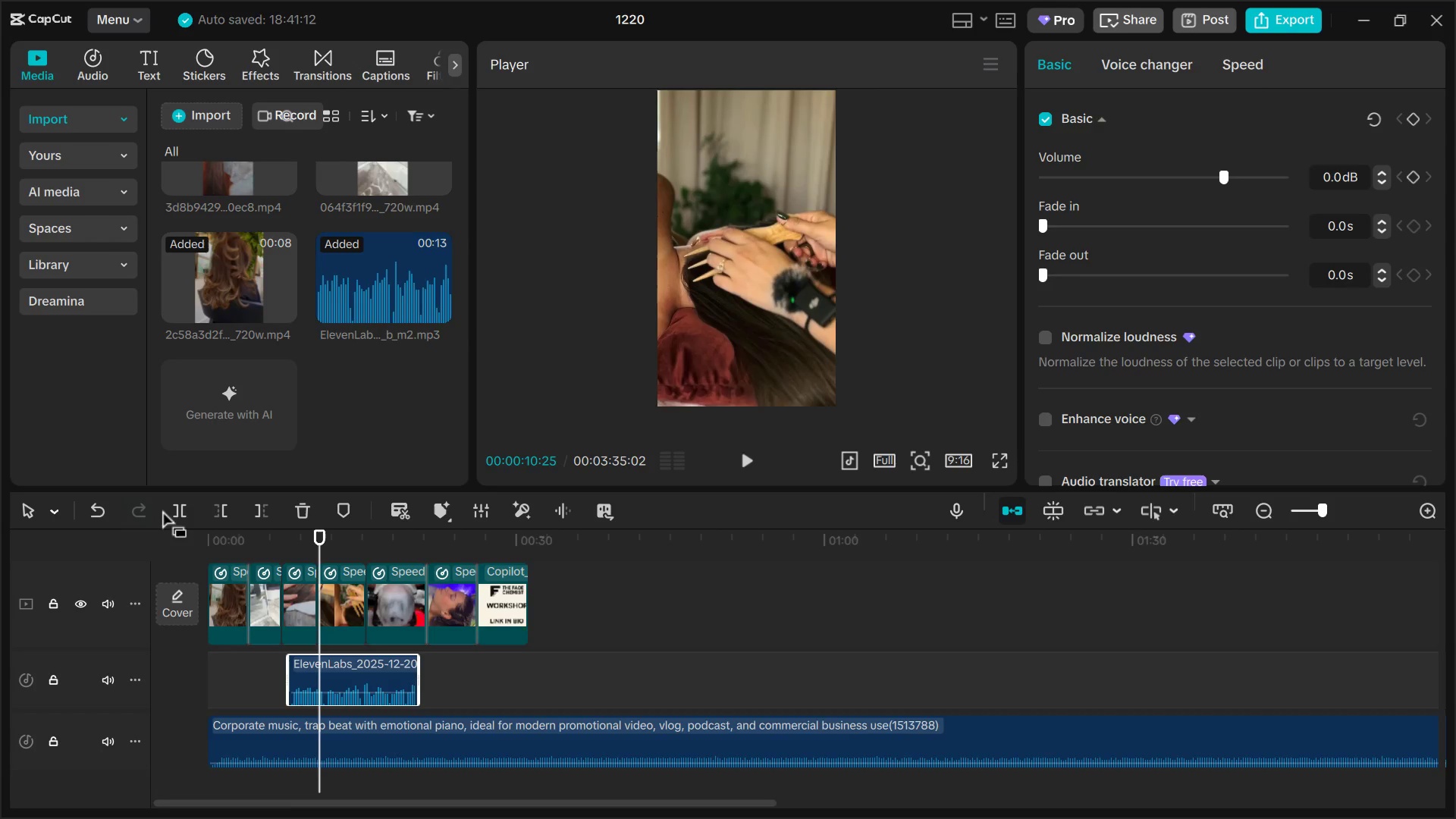 
left_click([180, 506])
 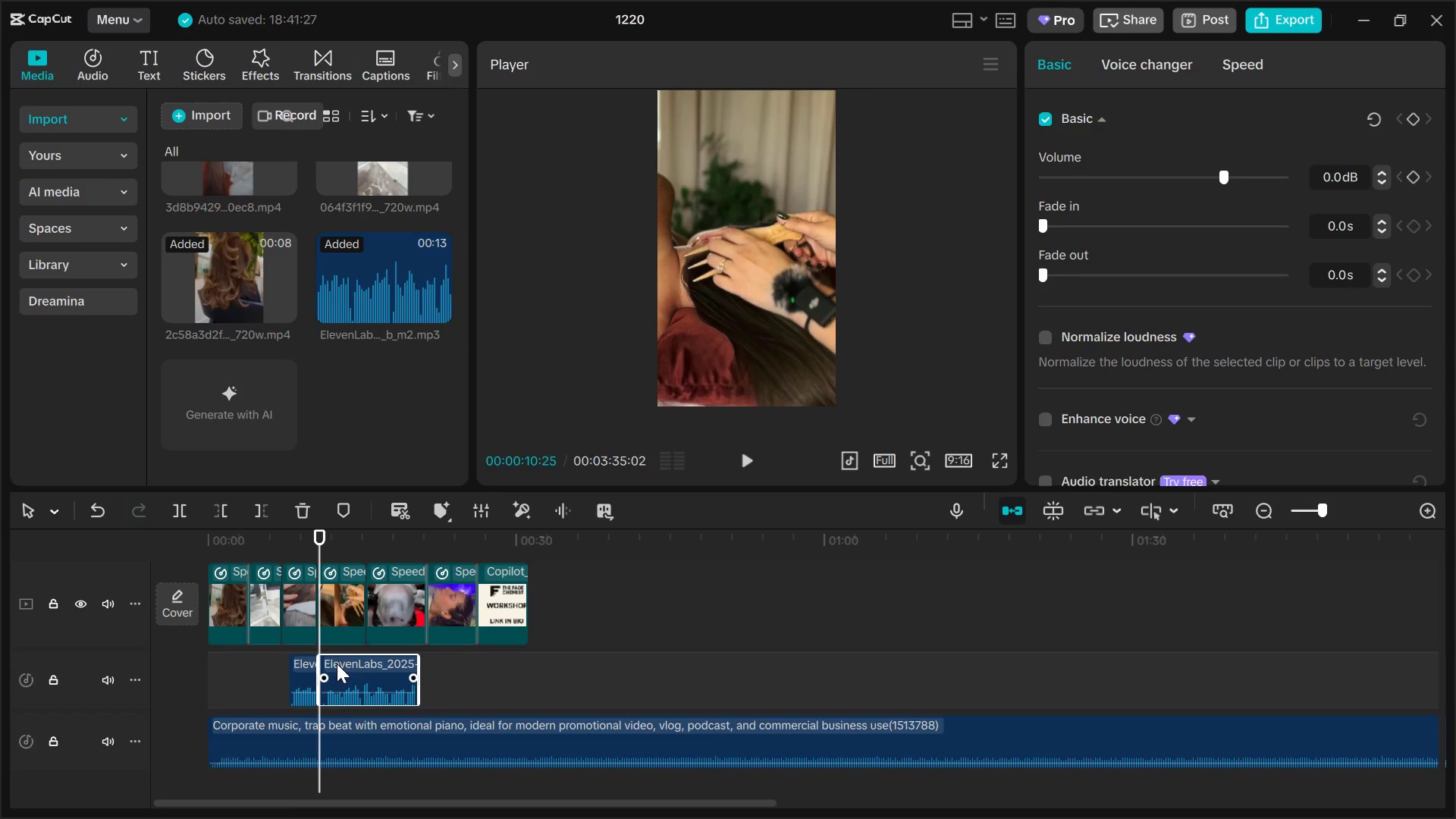 
left_click_drag(start_coordinate=[337, 664], to_coordinate=[413, 667])
 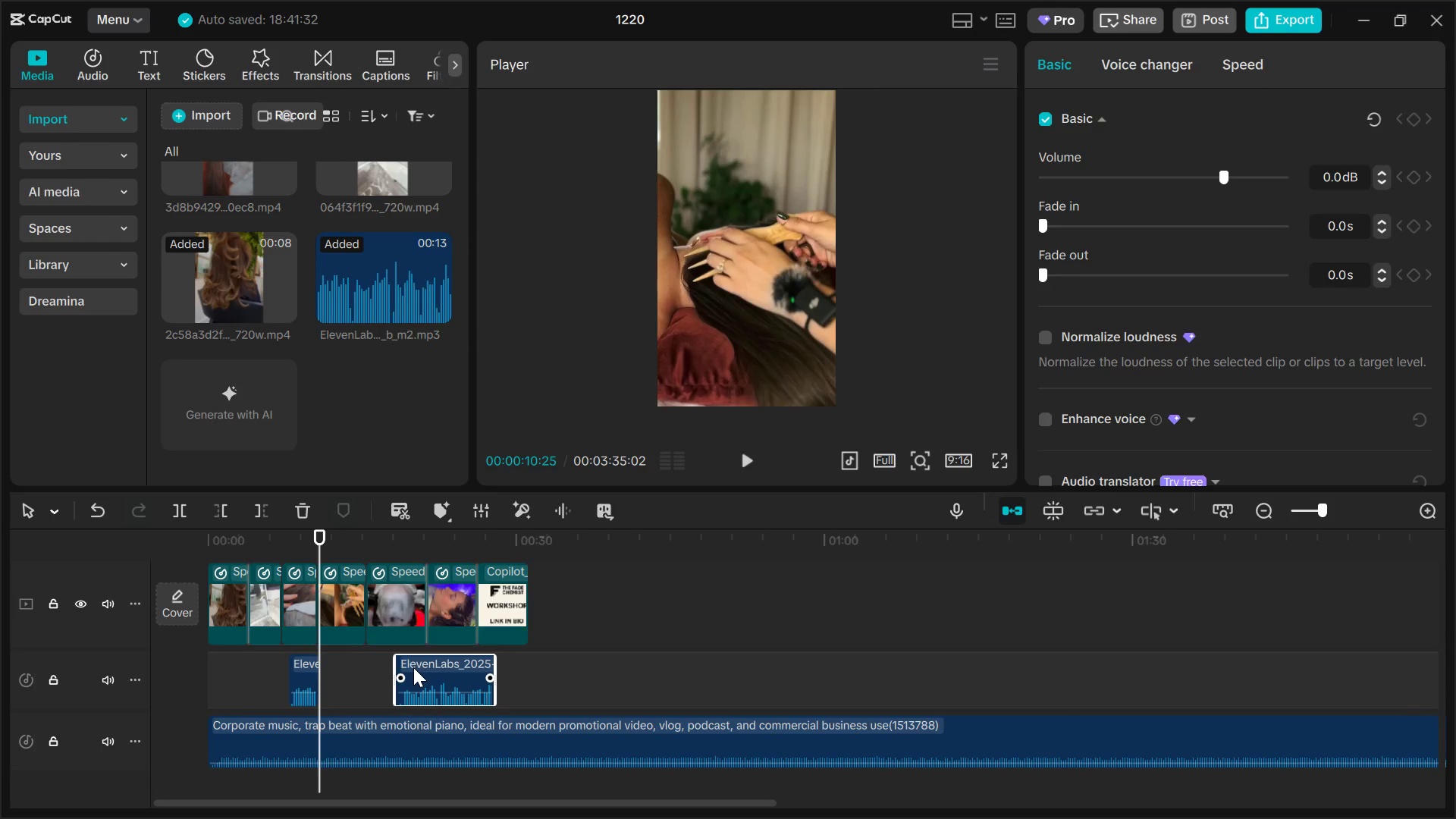 
left_click([413, 667])
 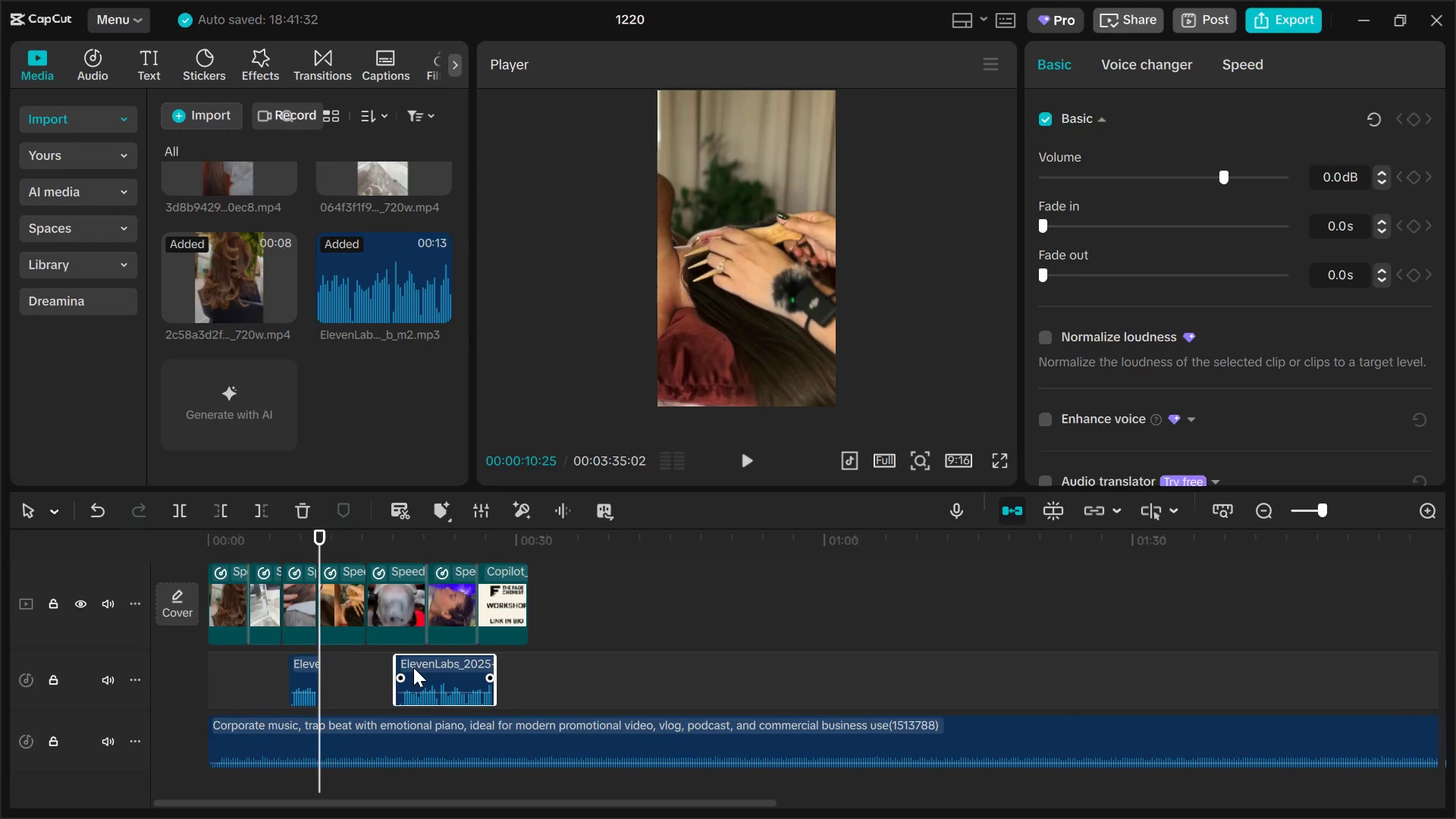 
left_click_drag(start_coordinate=[413, 667], to_coordinate=[353, 670])
 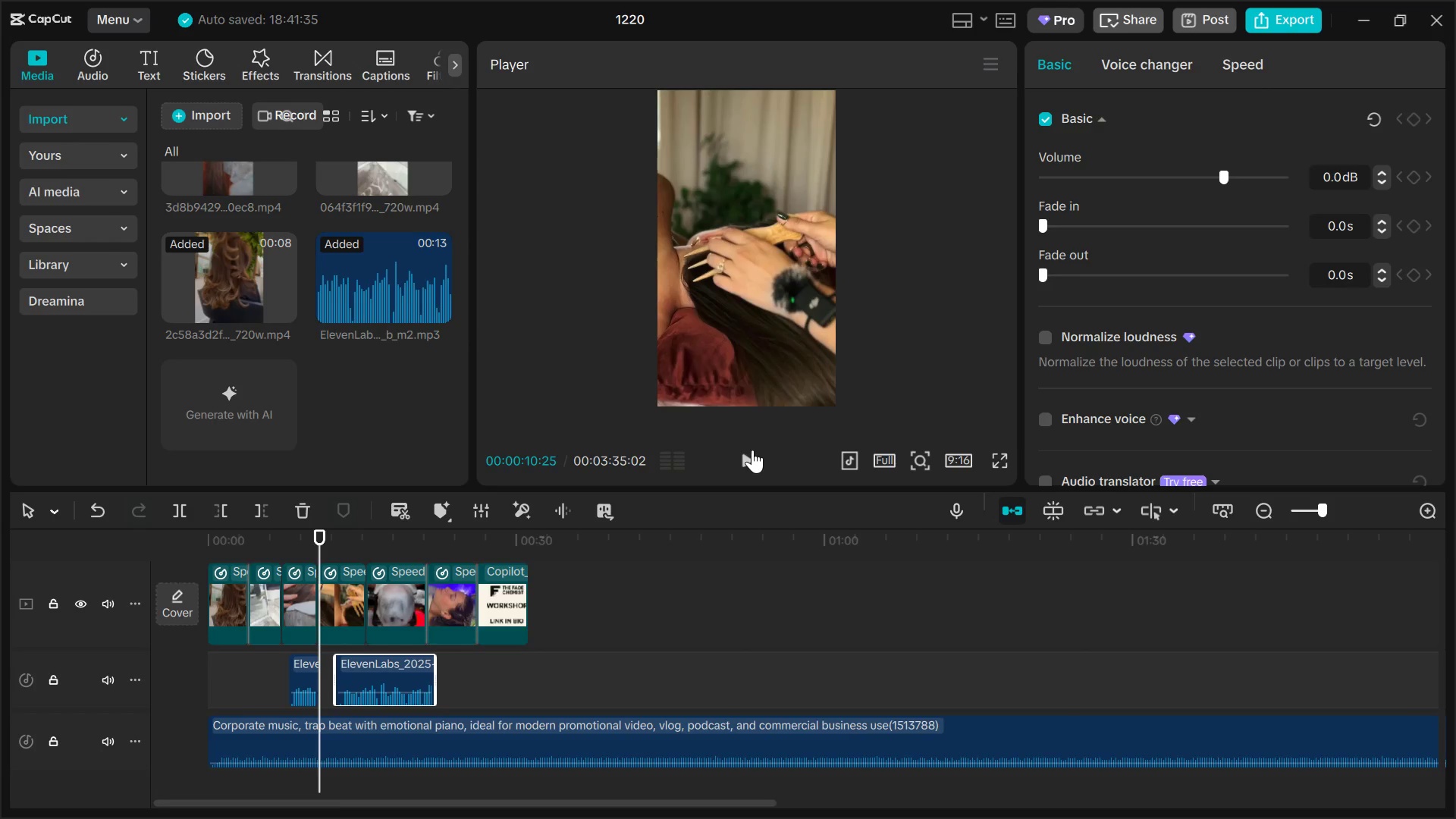 
left_click([752, 450])
 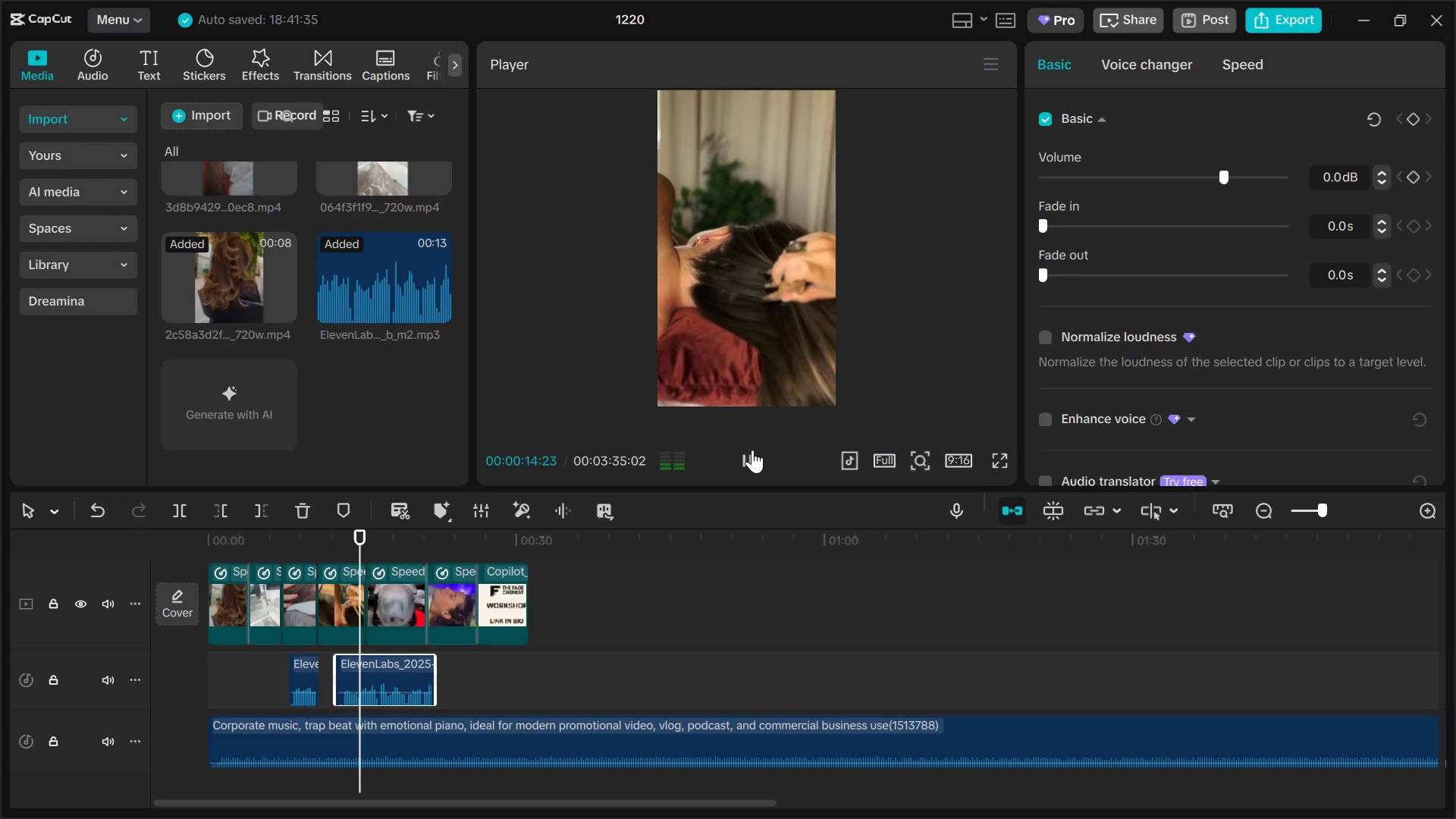 
wait(5.59)
 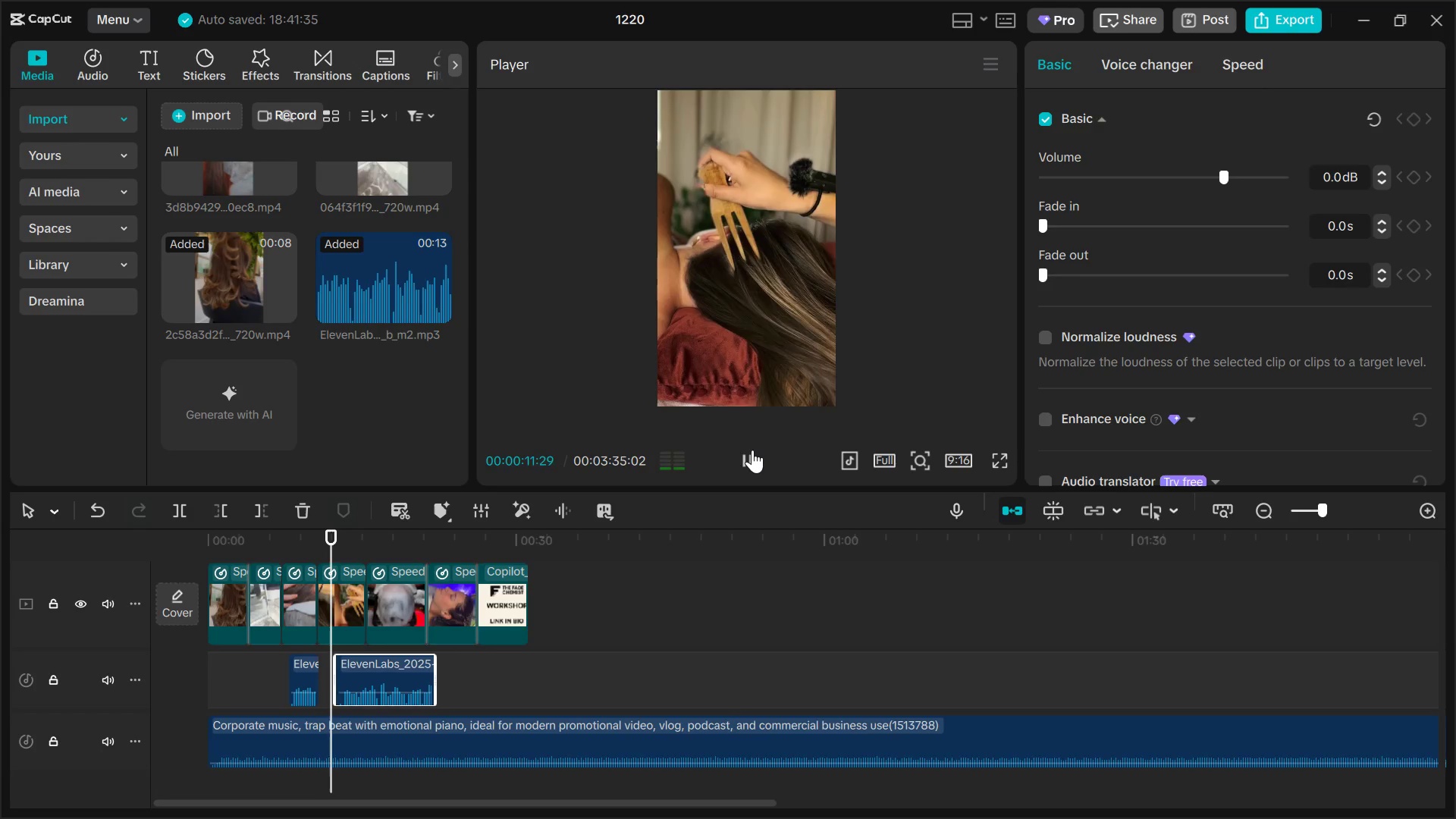 
left_click([752, 450])
 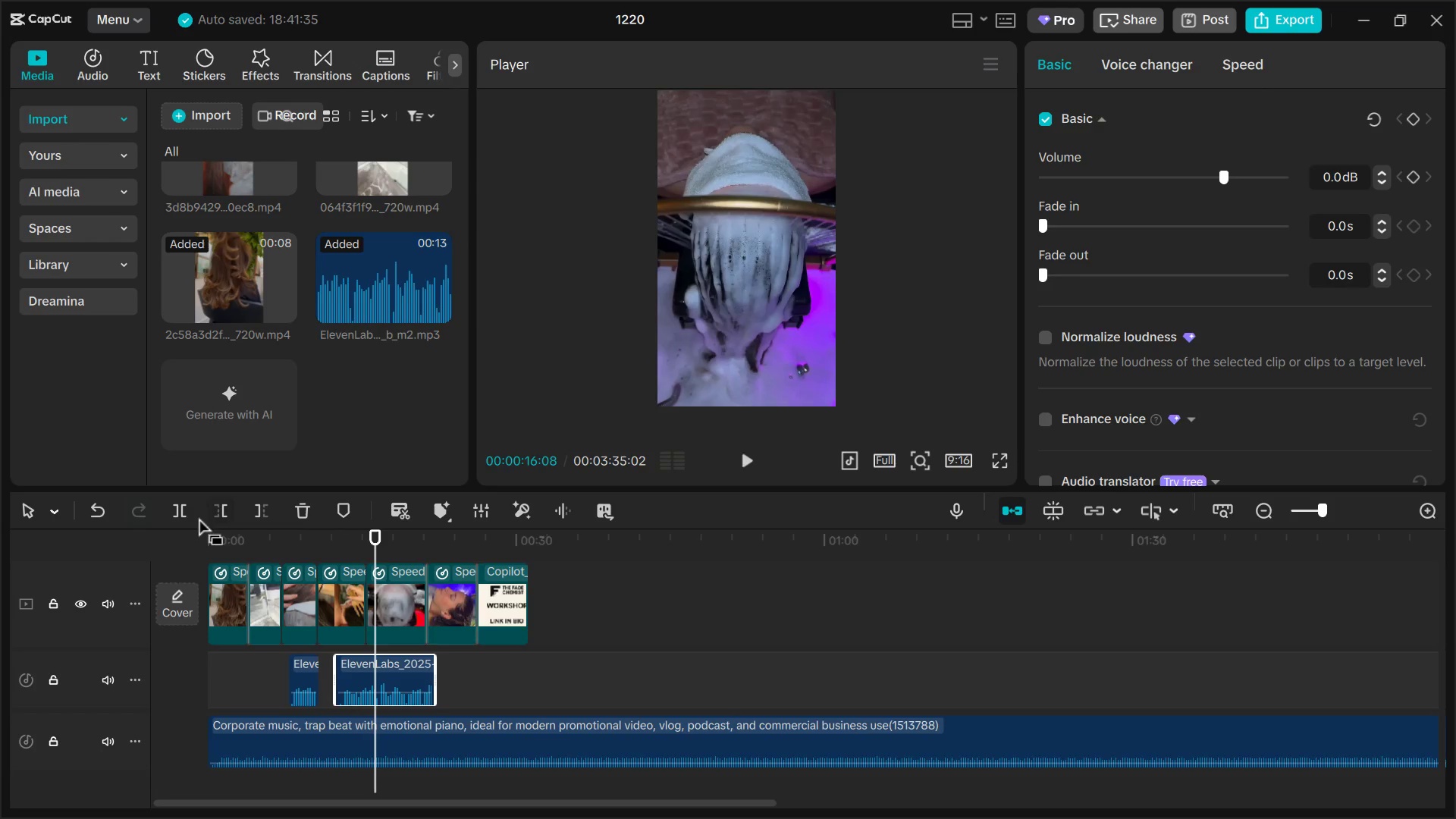 
left_click([179, 506])
 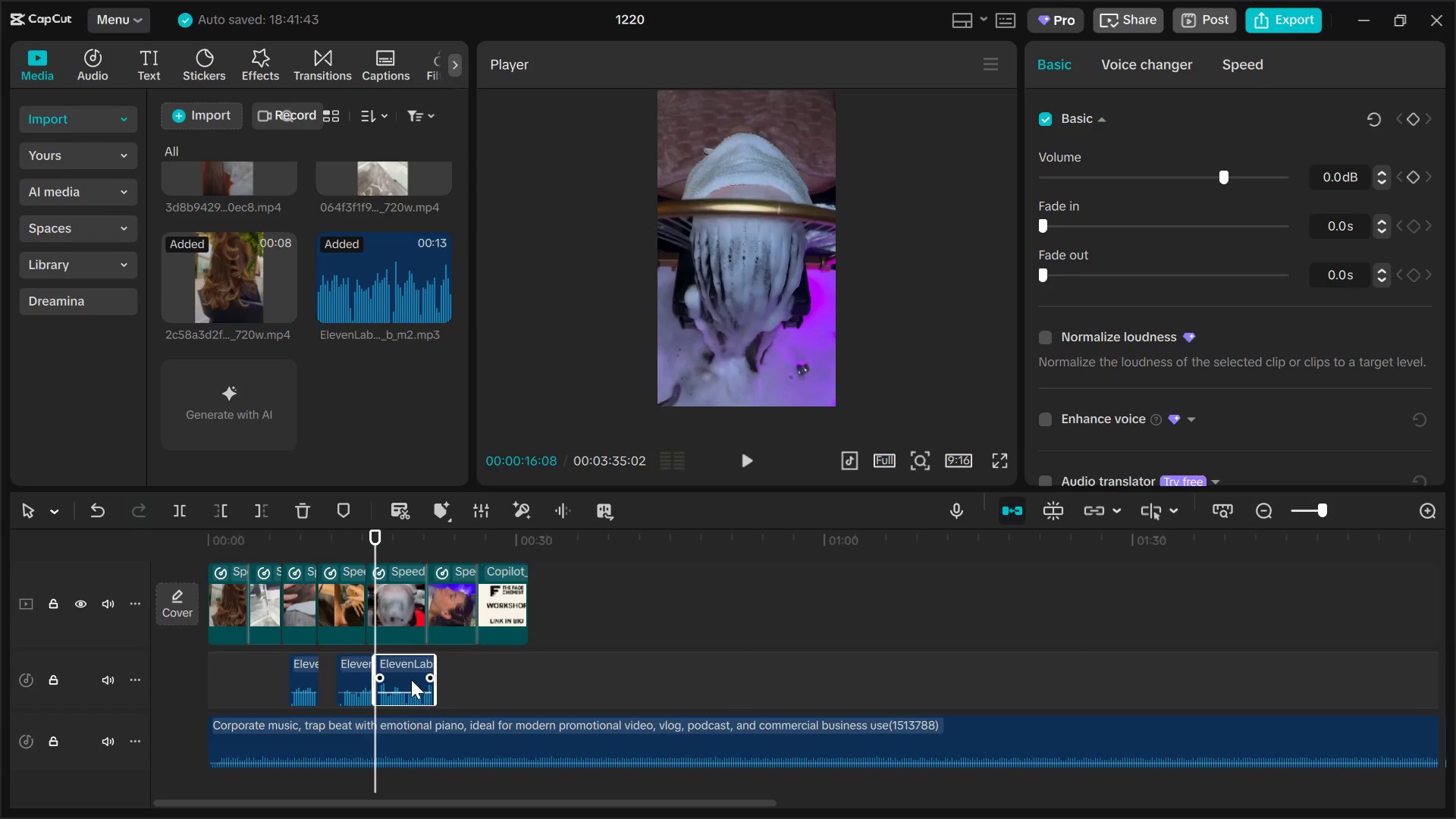 
left_click_drag(start_coordinate=[408, 676], to_coordinate=[463, 676])
 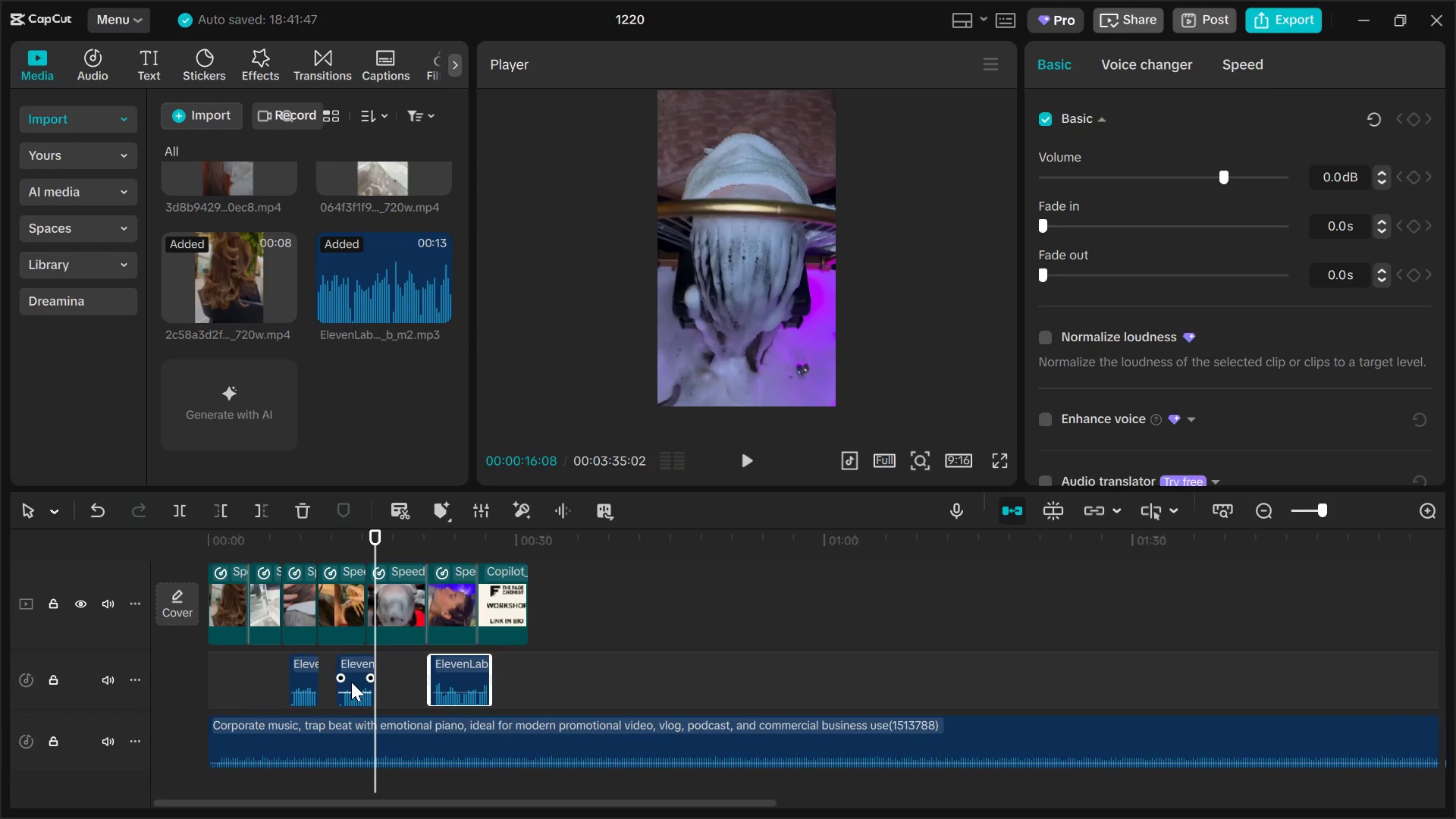 
left_click_drag(start_coordinate=[350, 669], to_coordinate=[363, 670])
 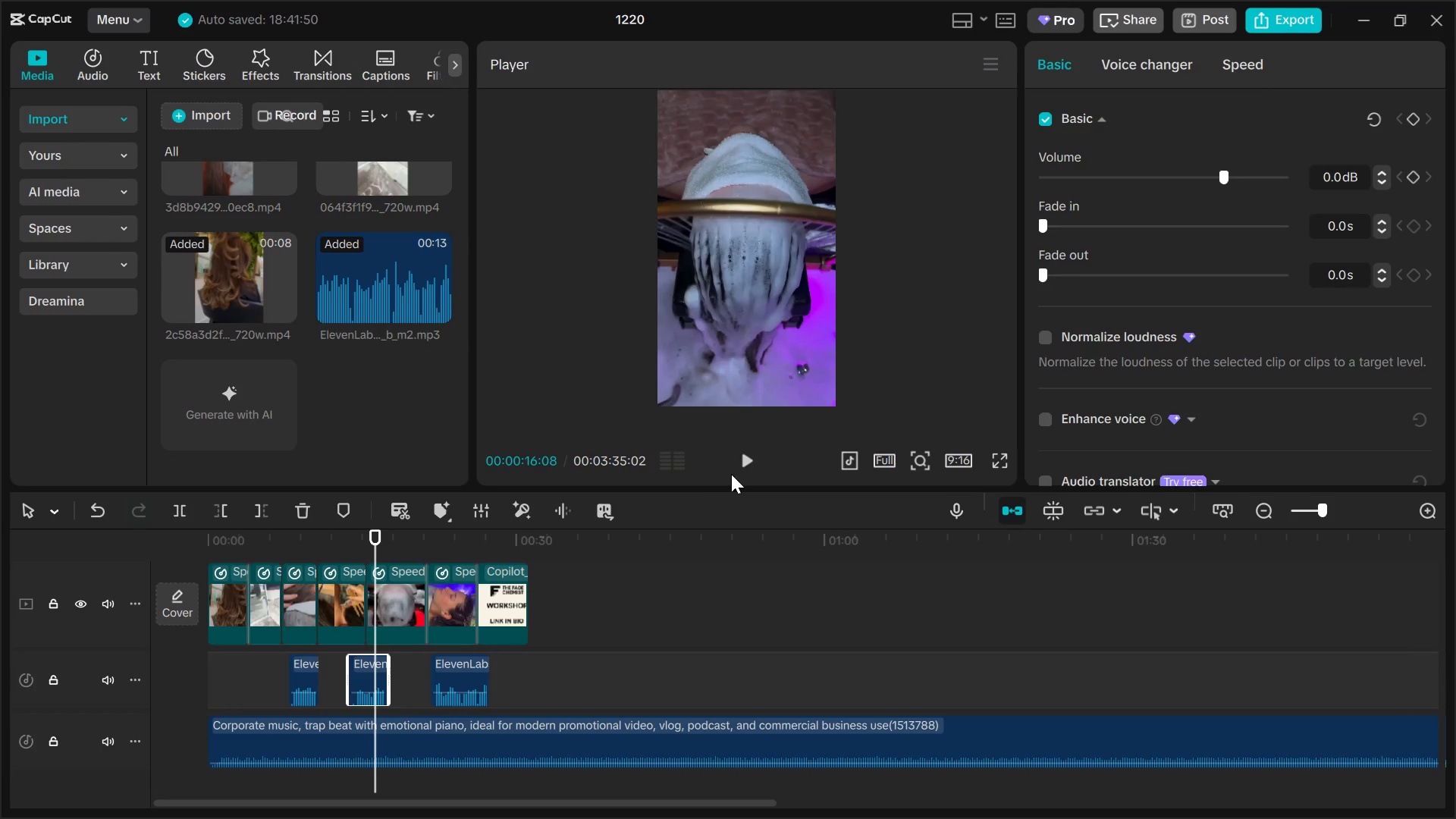 
left_click([747, 464])
 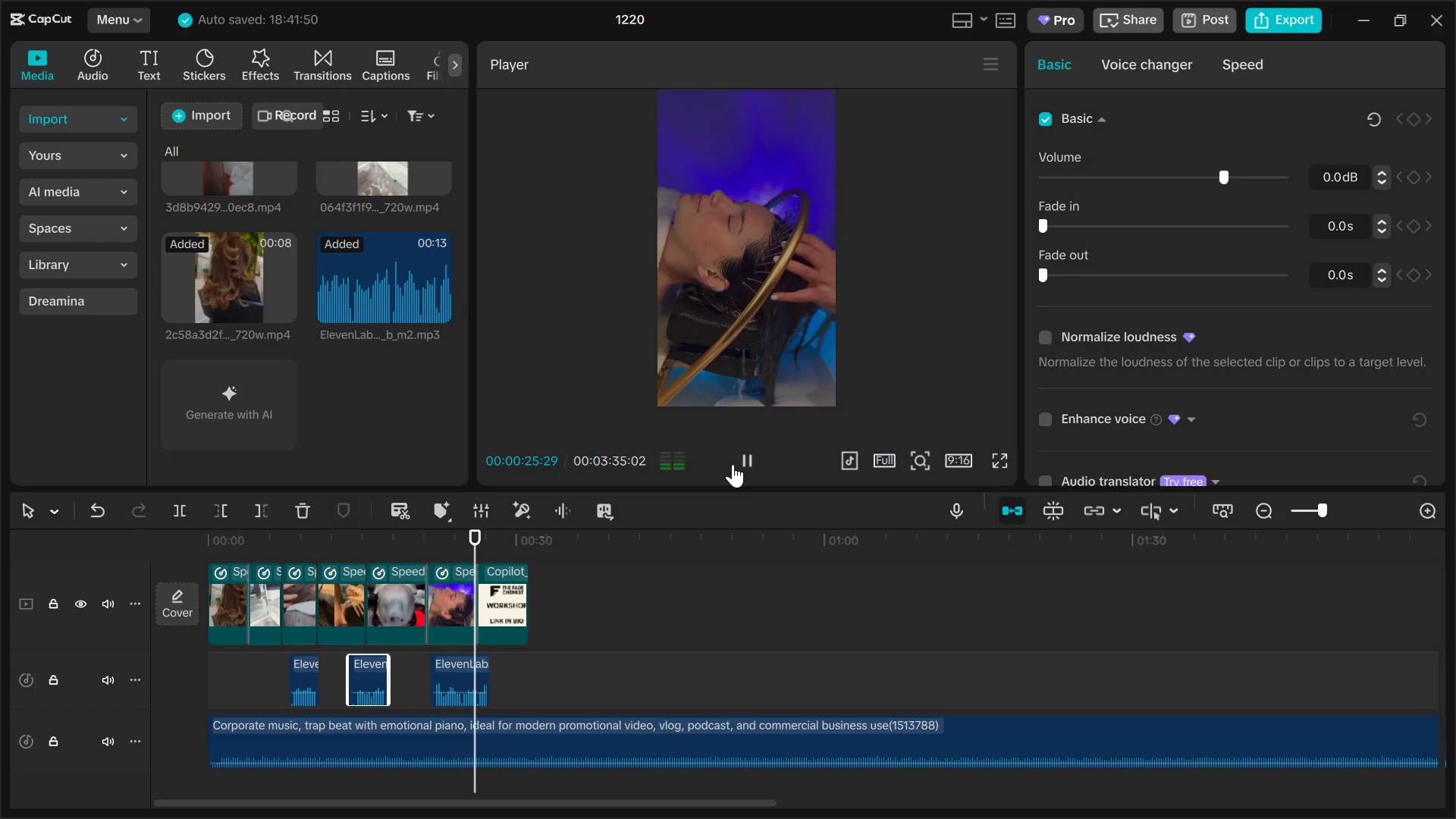 
wait(14.97)
 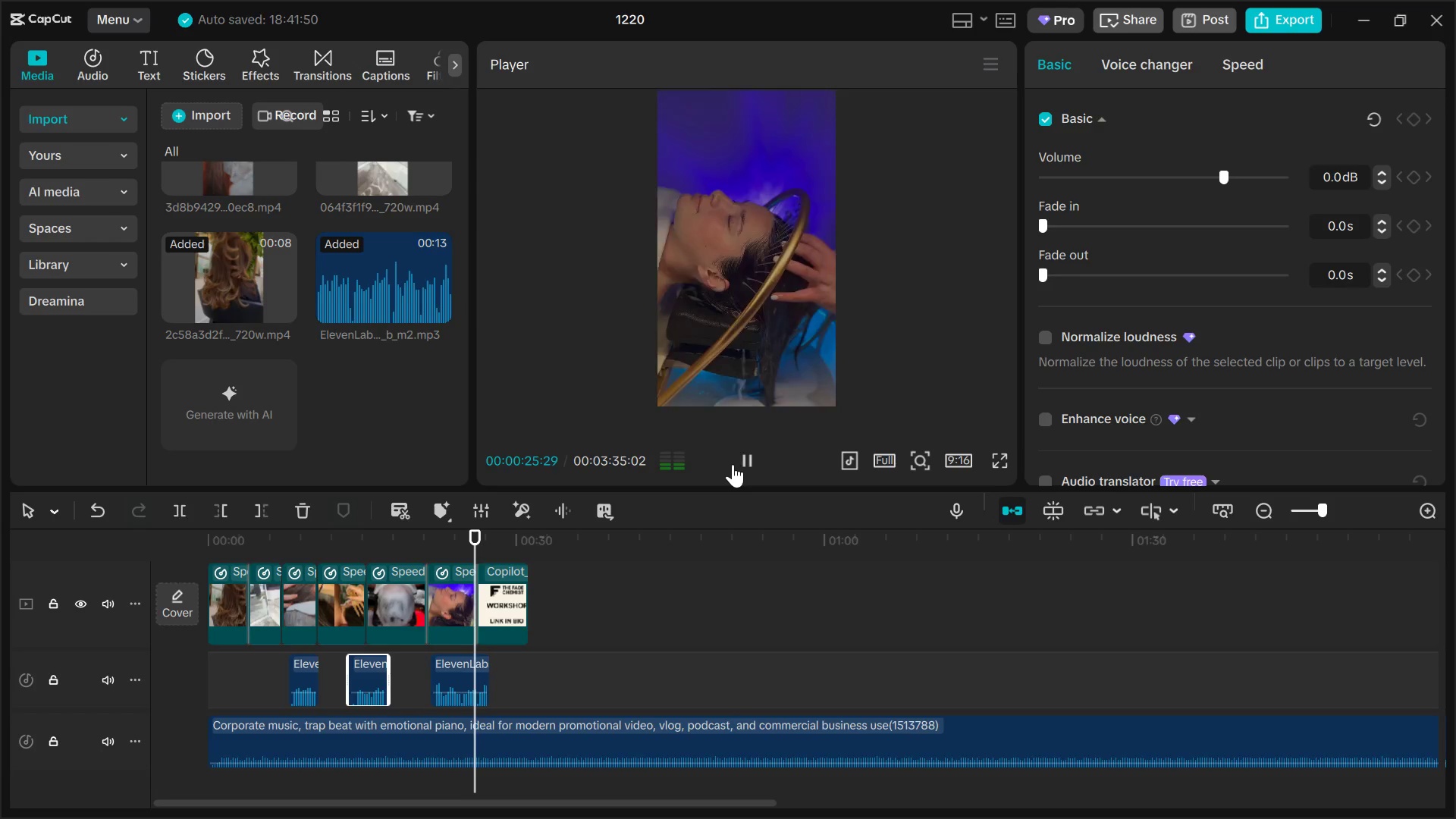 
left_click([745, 457])
 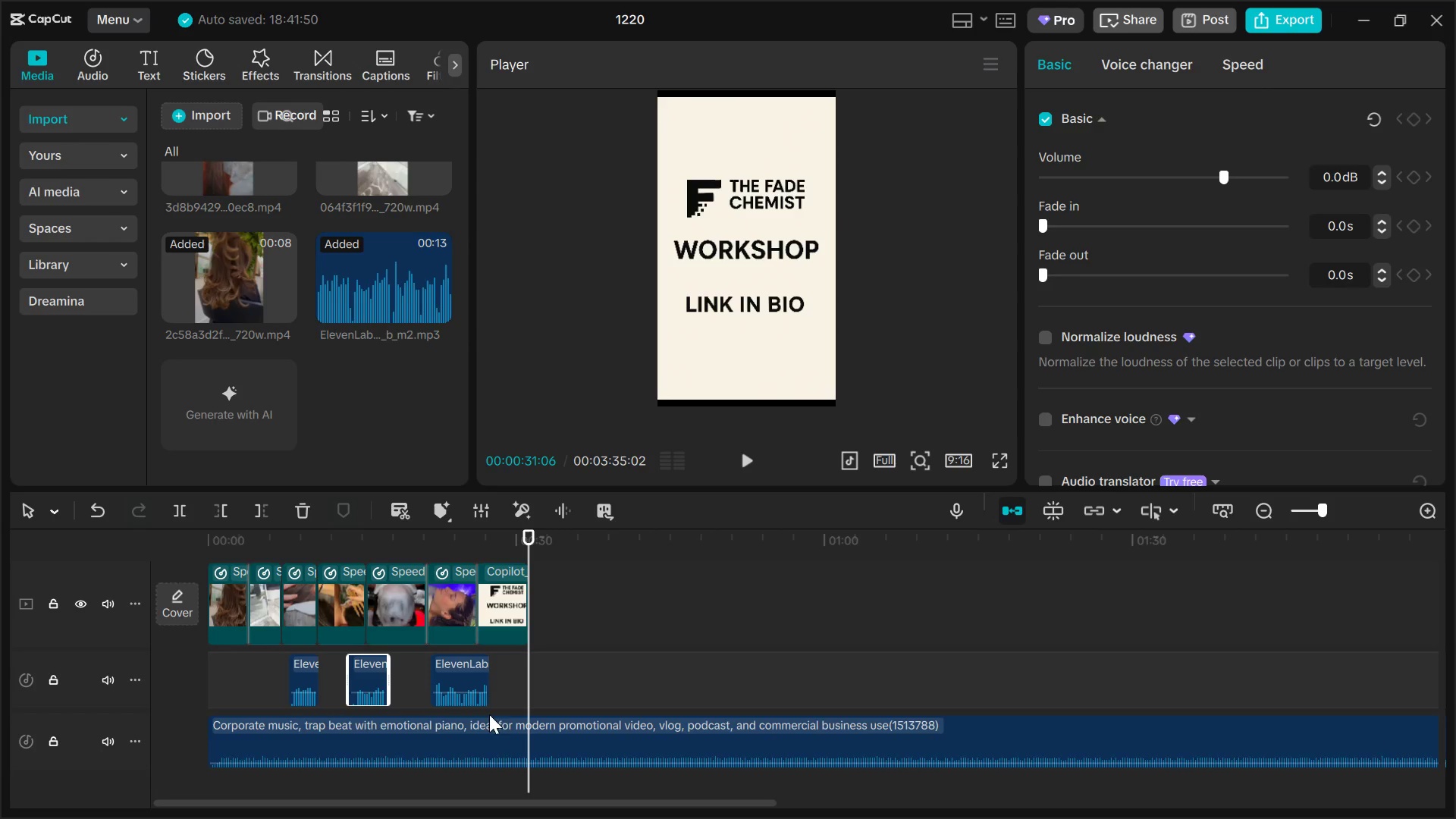 
left_click([486, 736])
 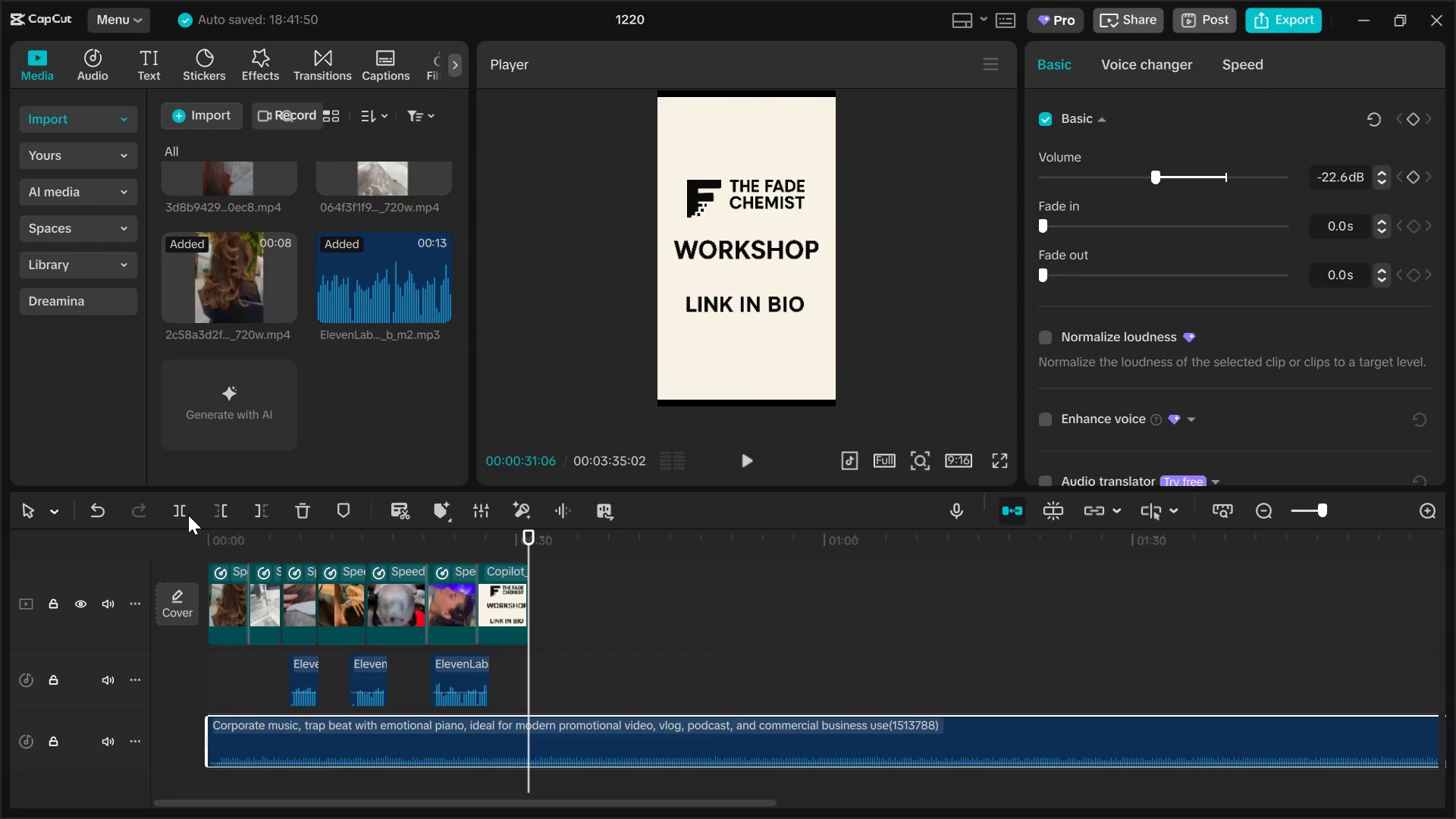 
left_click([177, 507])
 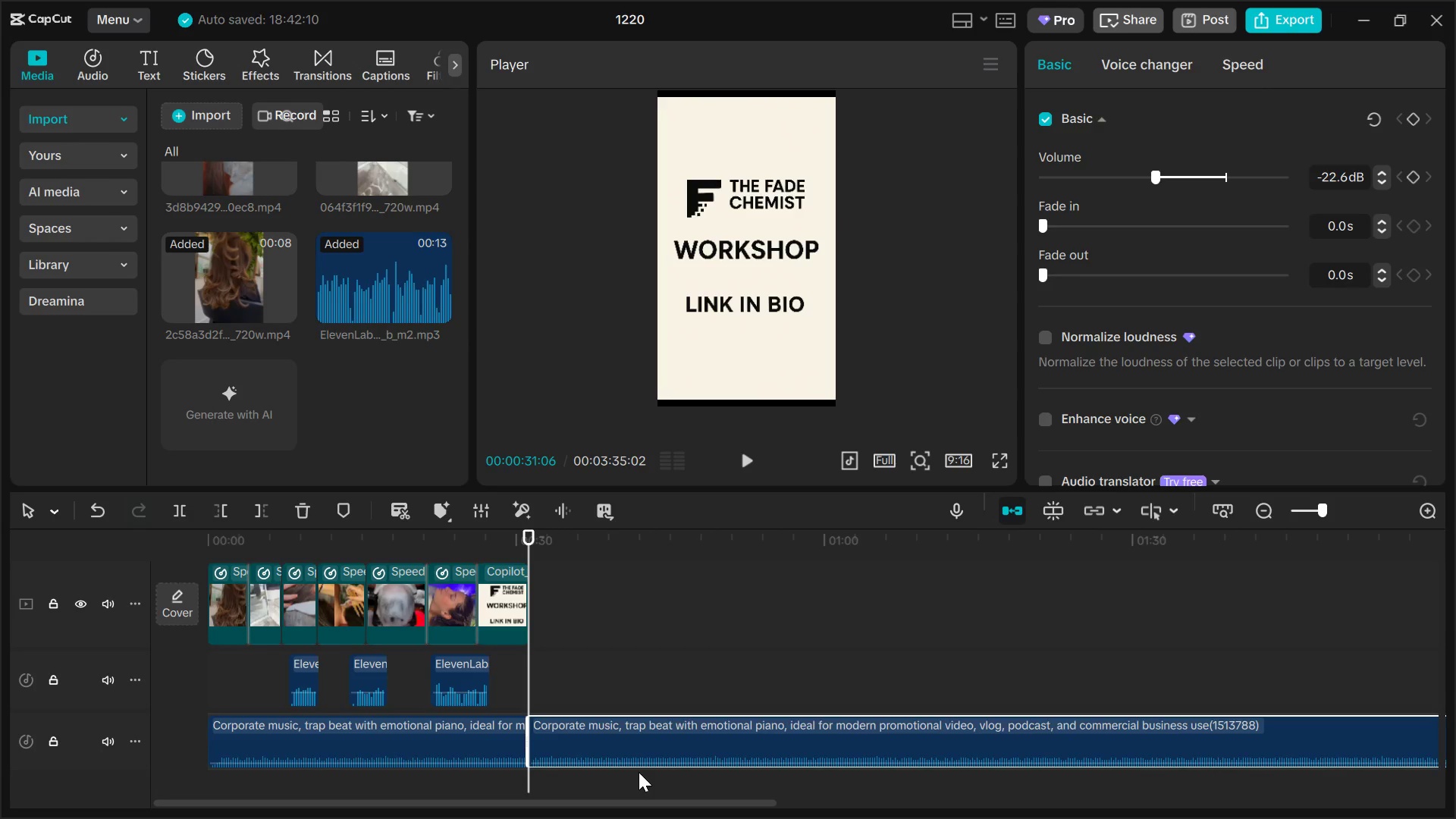 
key(Backspace)
 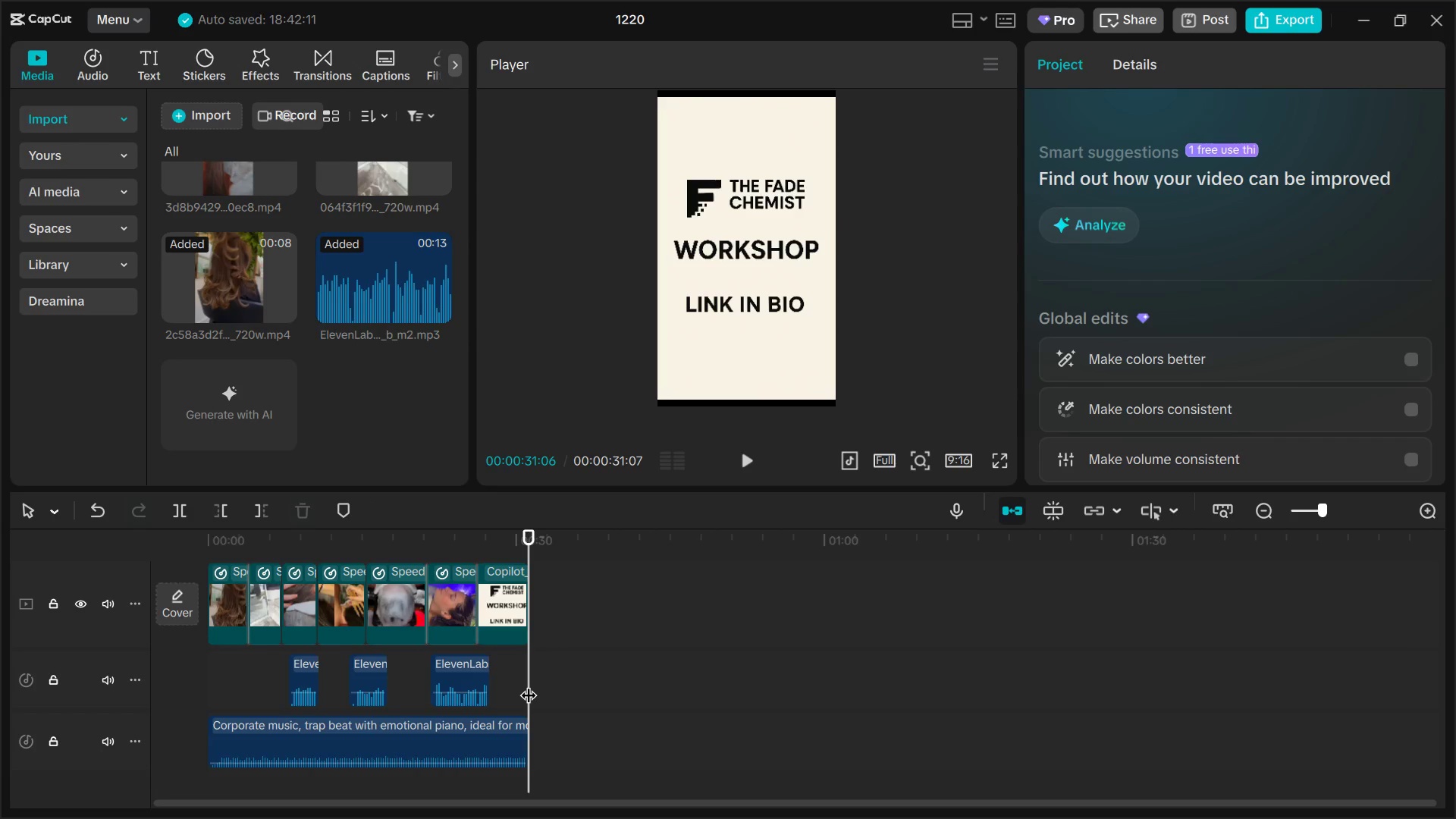 
left_click_drag(start_coordinate=[528, 683], to_coordinate=[133, 647])
 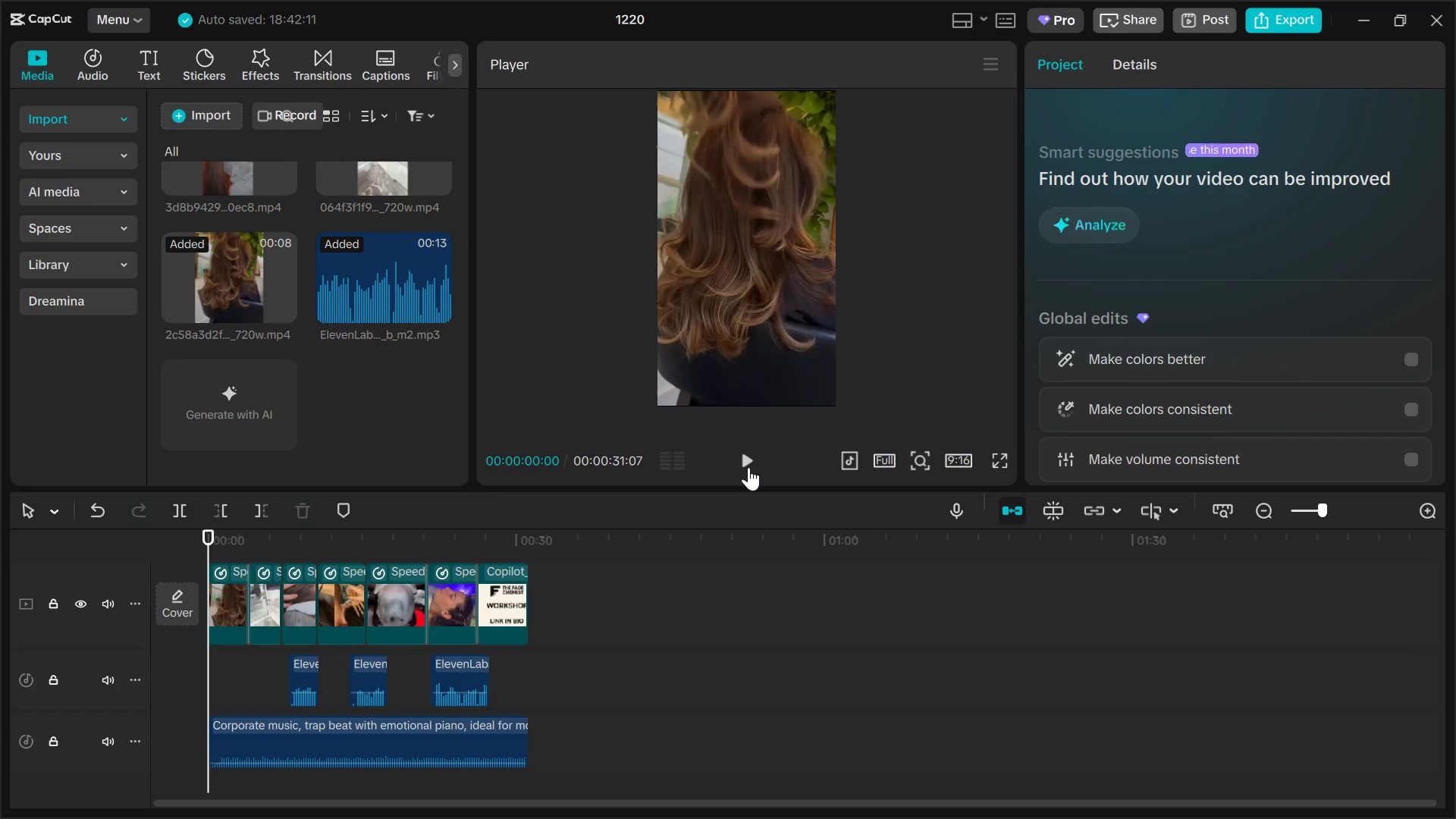 
key(Alt+AltLeft)
 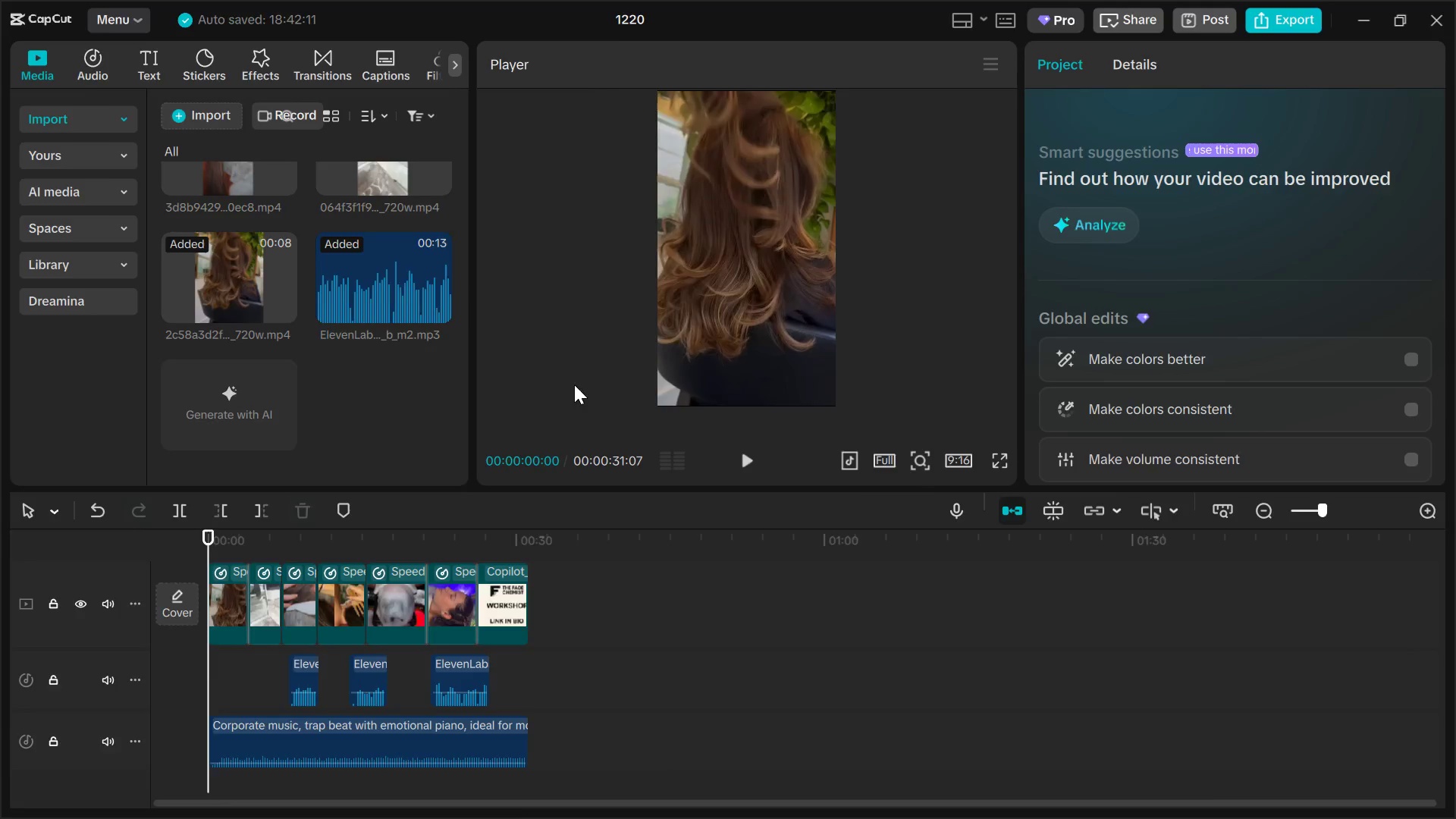 
key(Alt+Tab)
 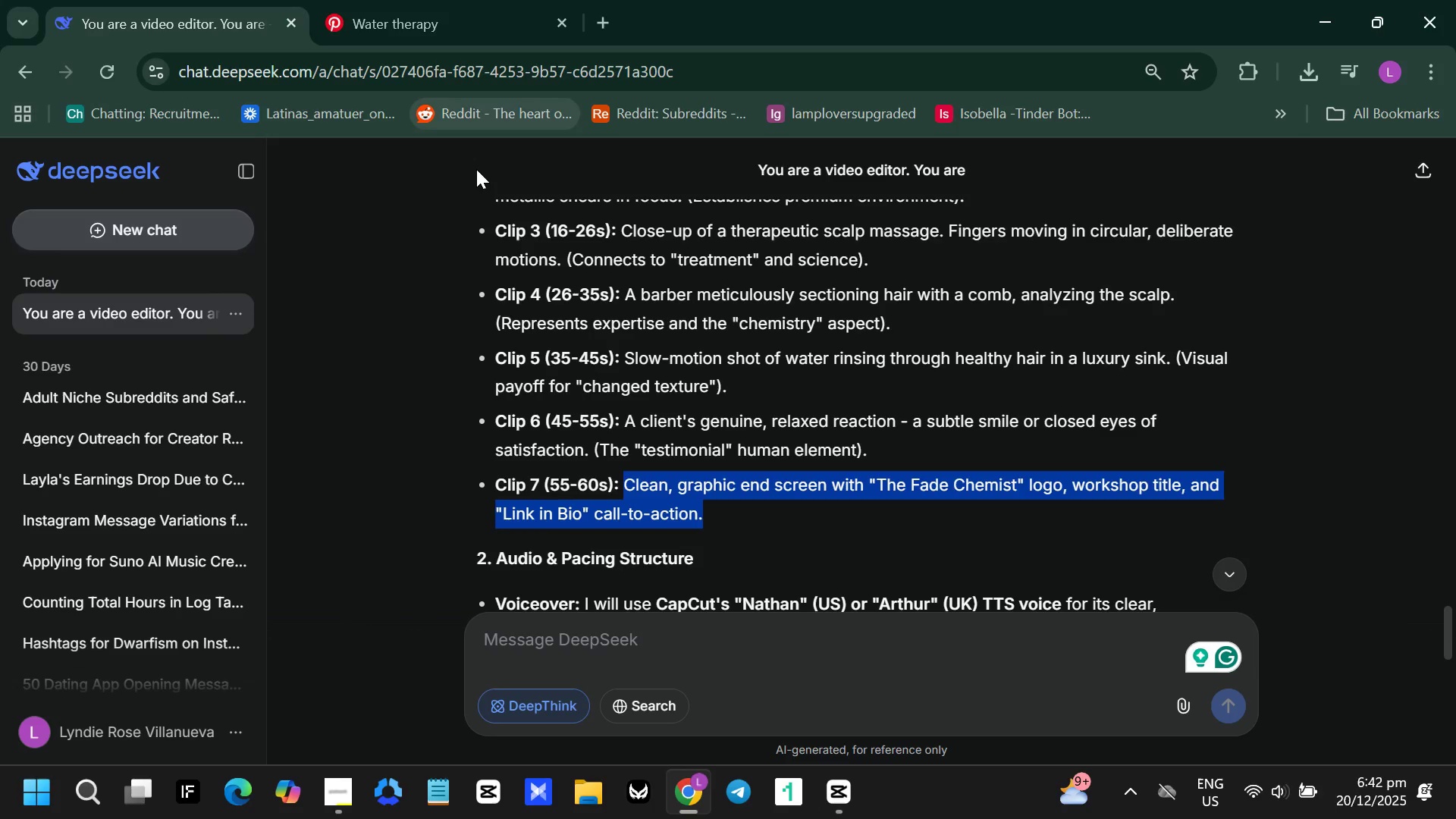 
key(Alt+AltLeft)
 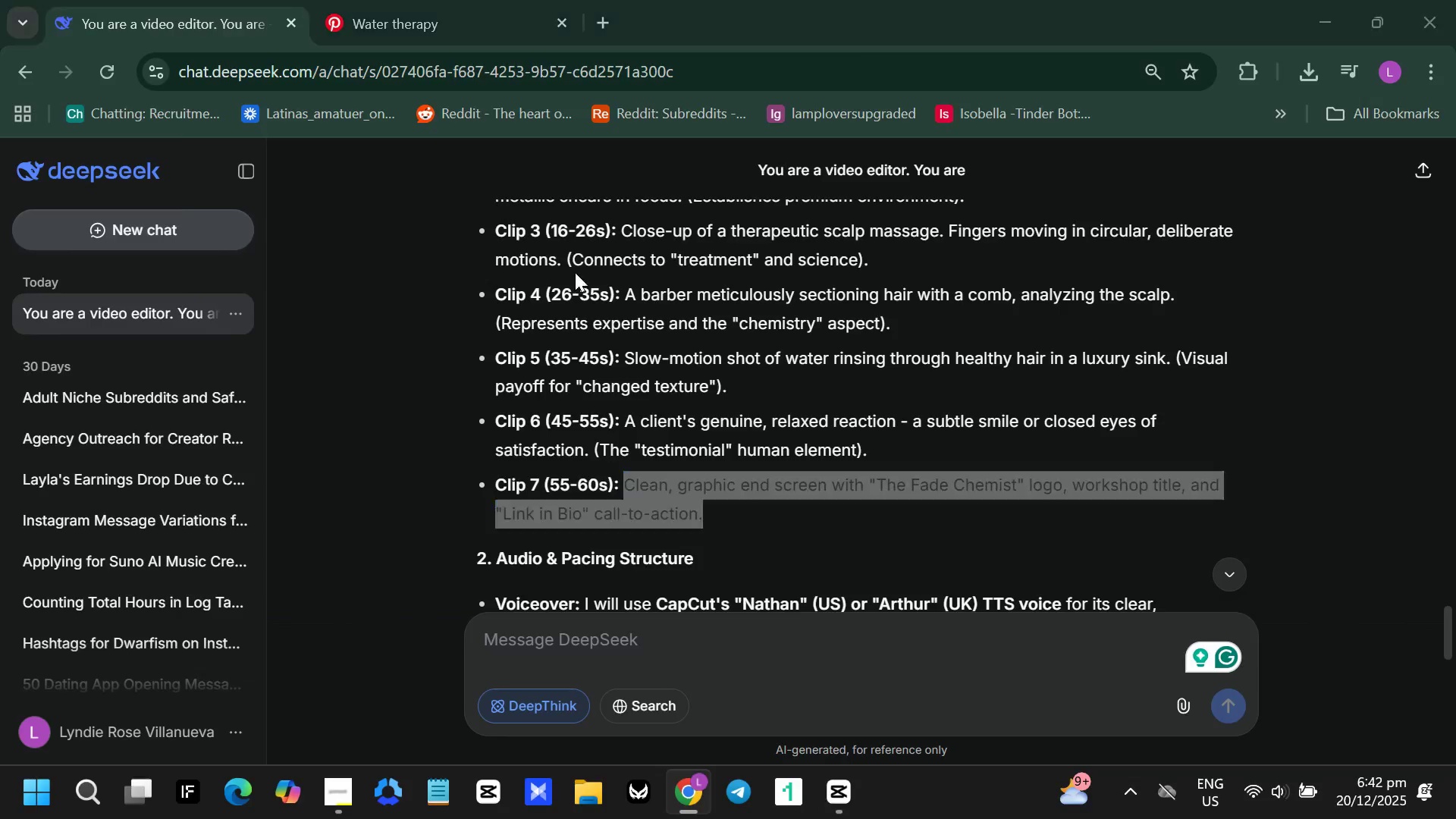 
key(Alt+Tab)
 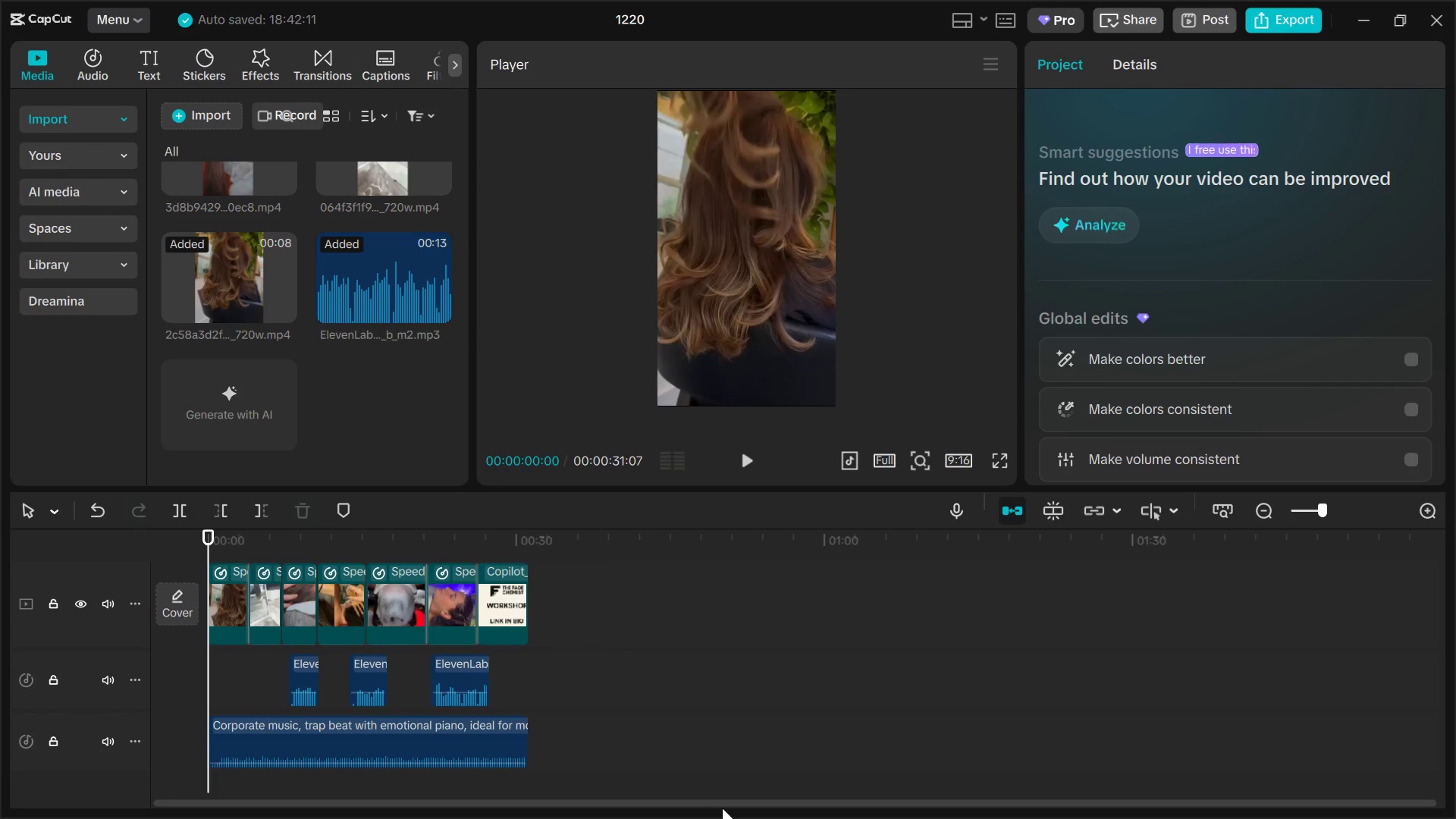 
key(Alt+AltLeft)
 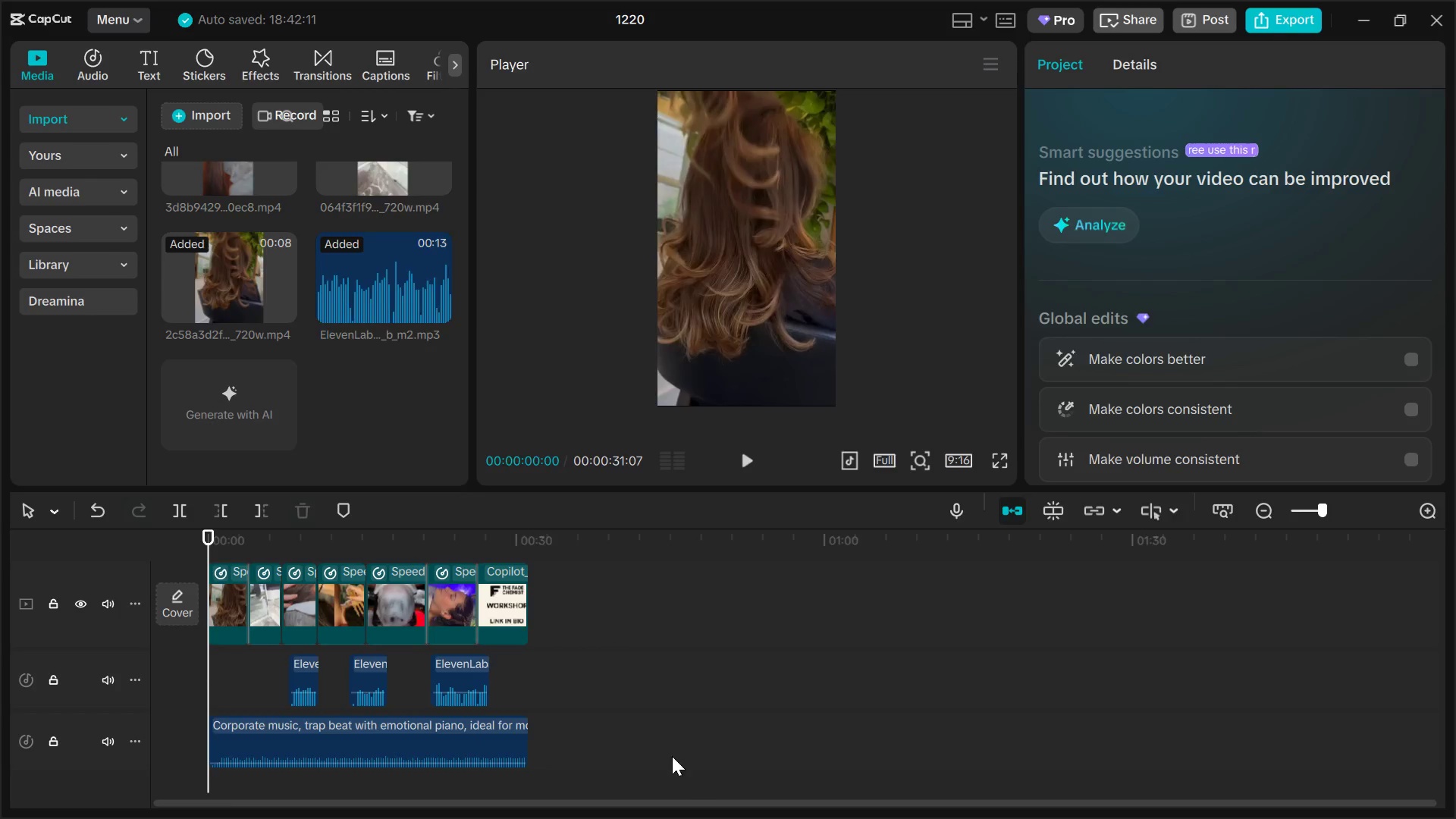 
key(Alt+Tab)
 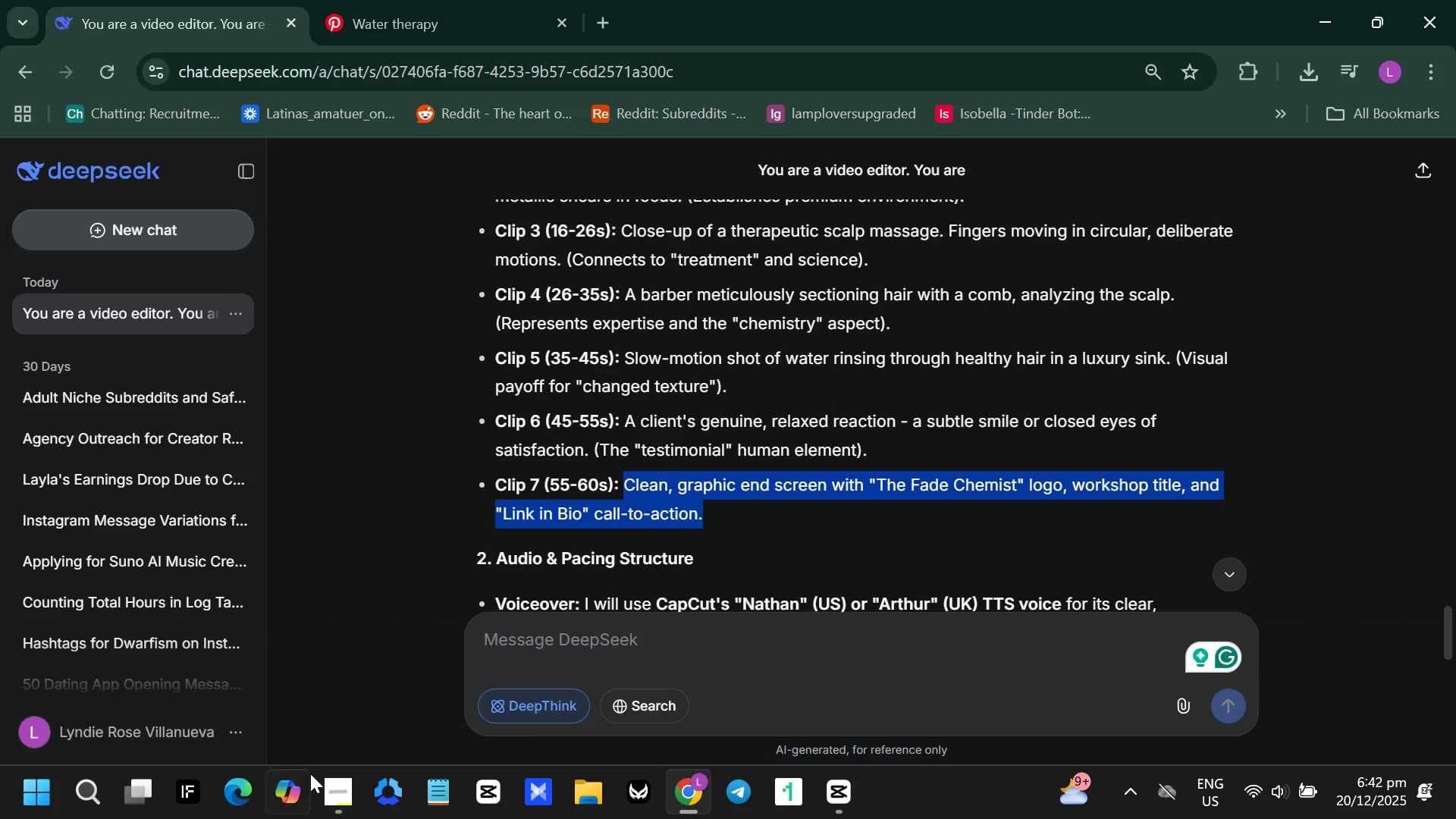 
left_click([339, 791])